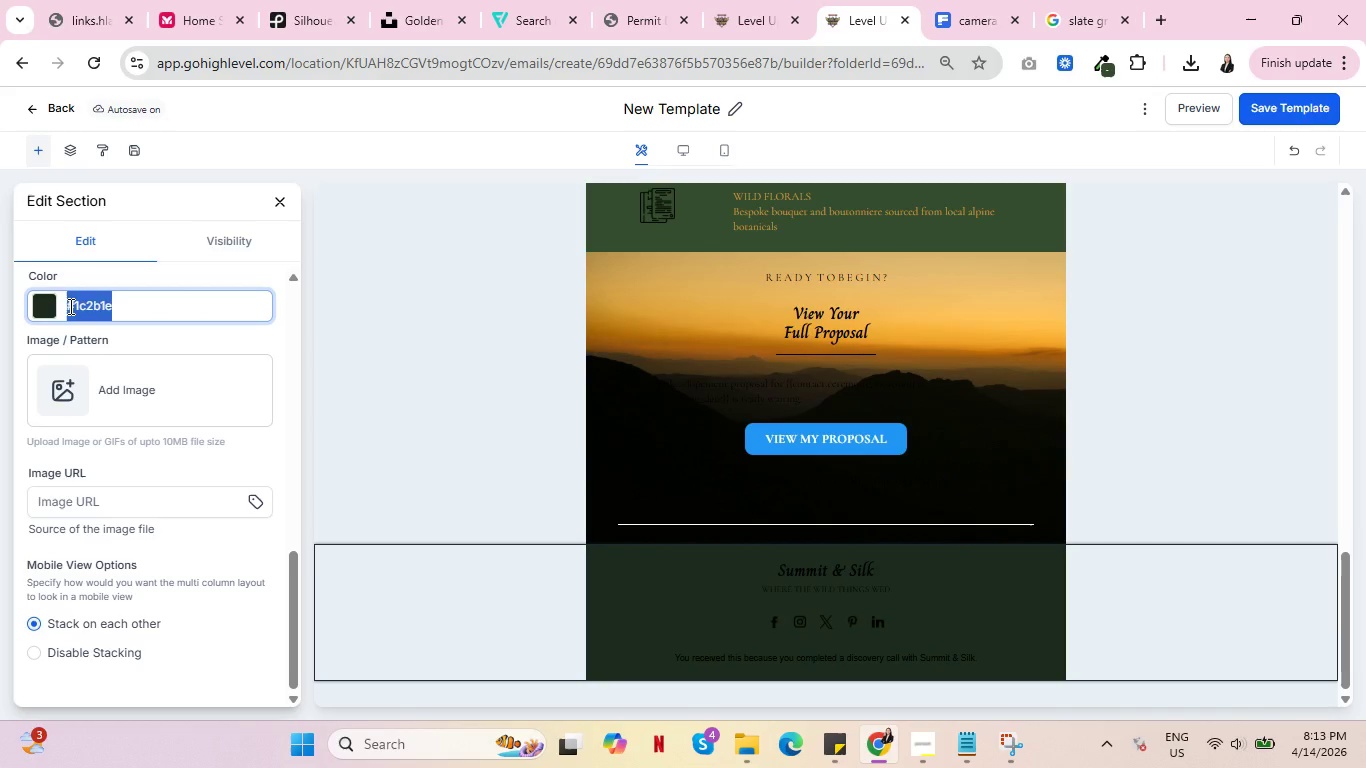 
key(Control+V)
 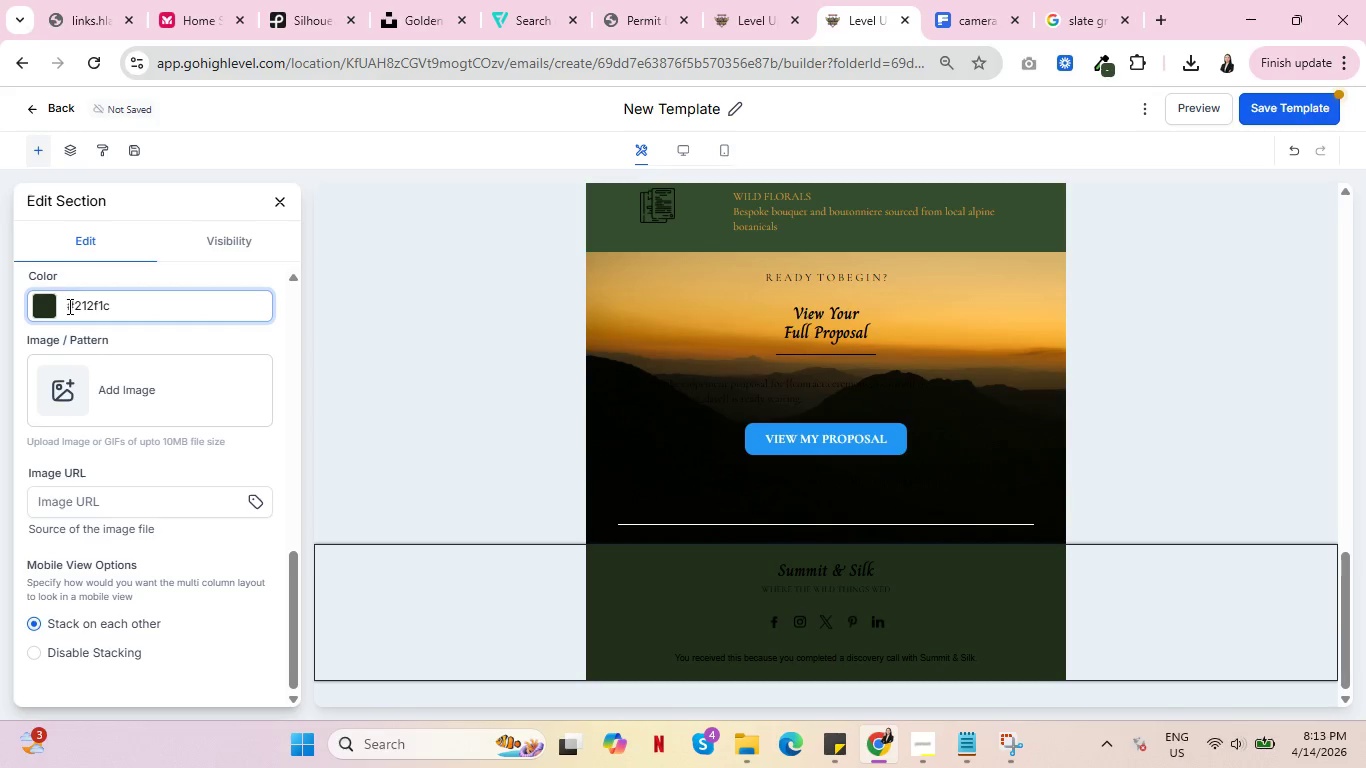 
key(Enter)
 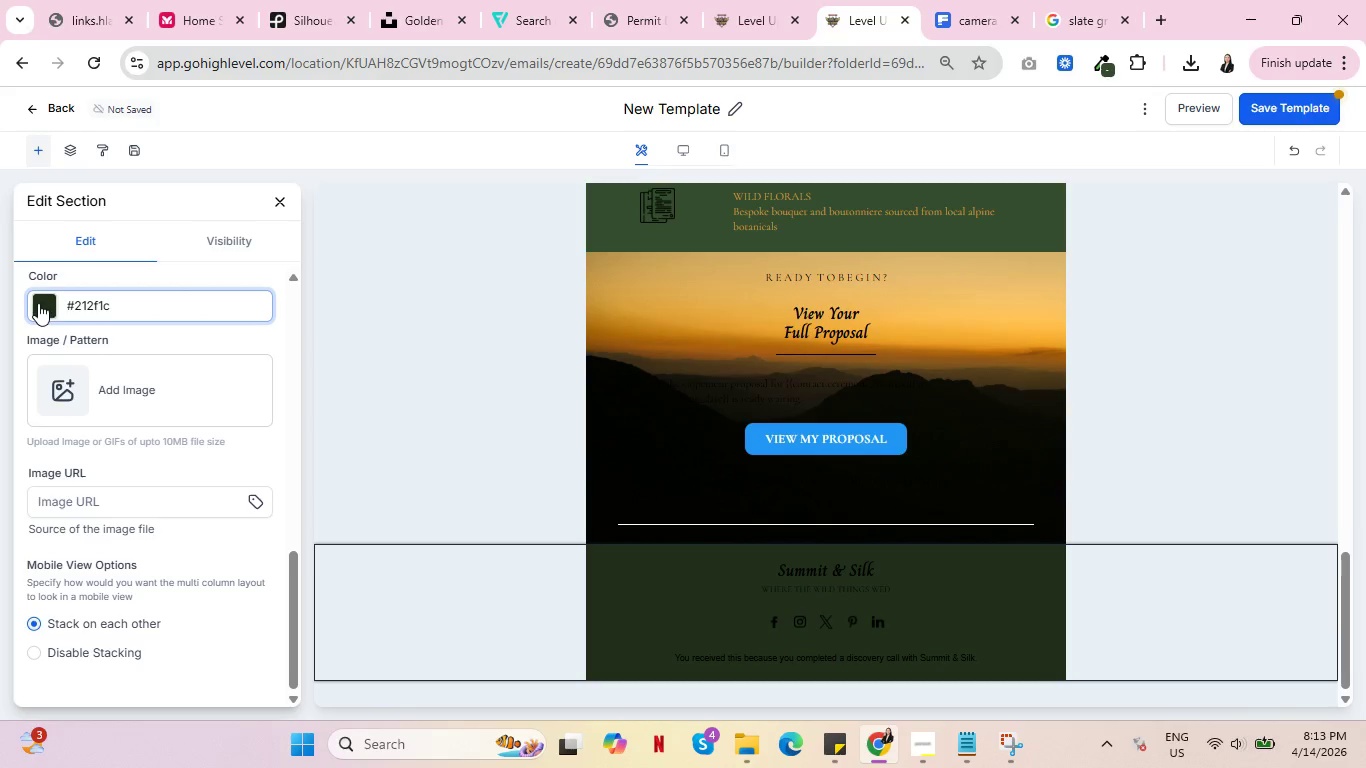 
left_click([37, 302])
 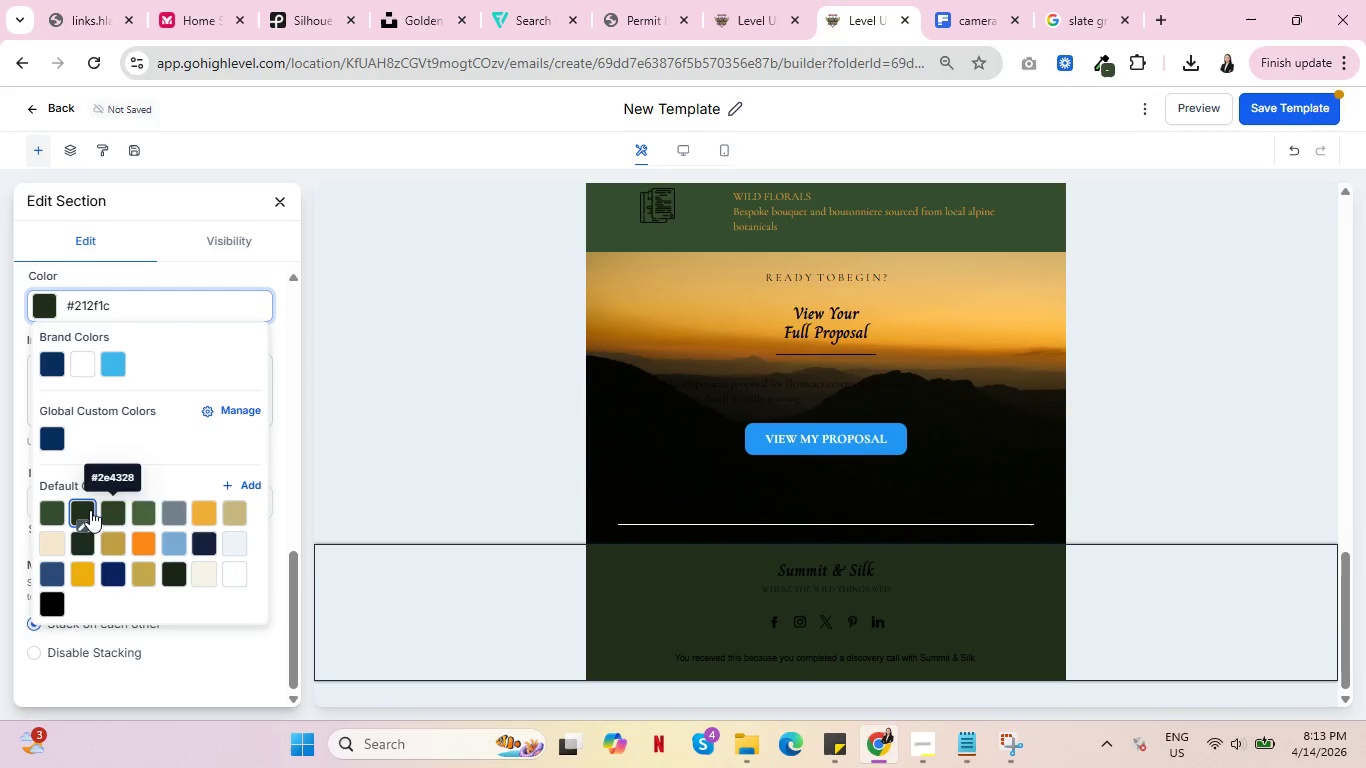 
left_click([88, 510])
 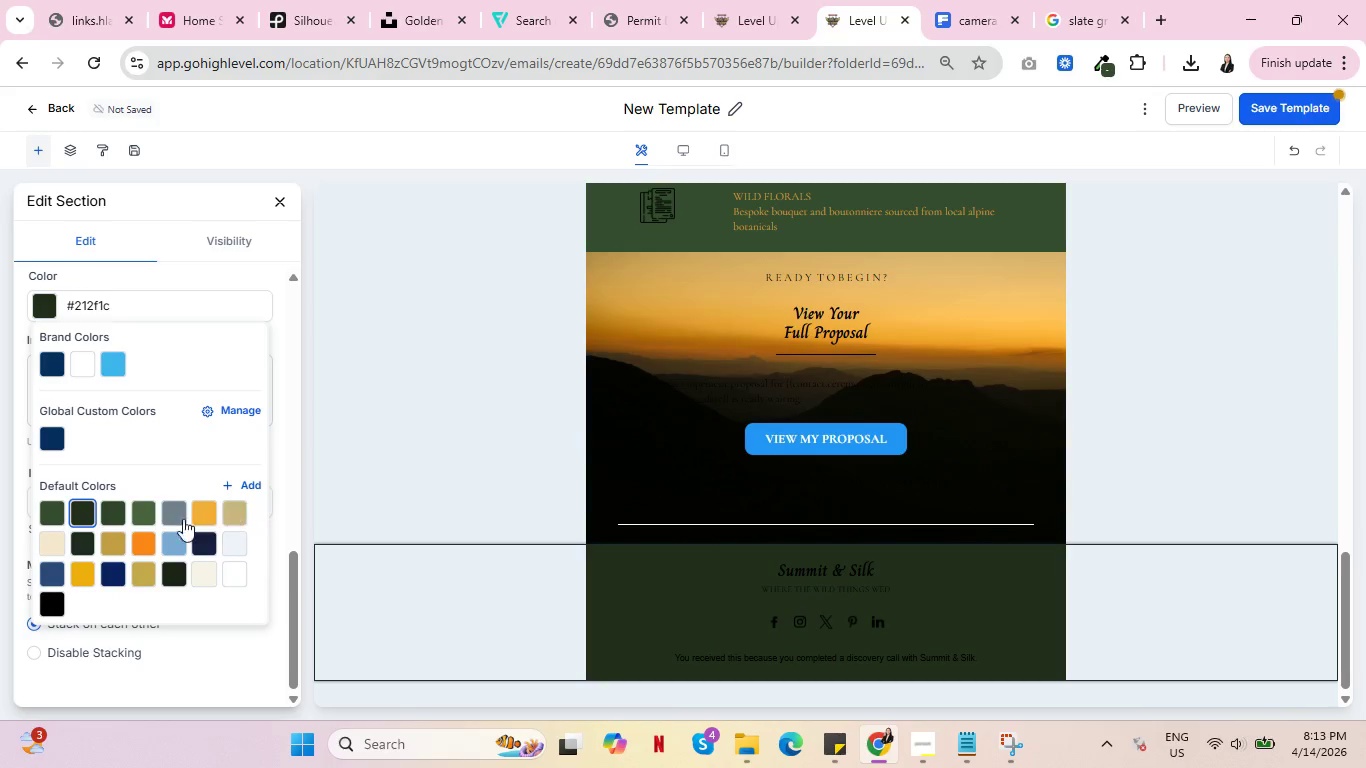 
left_click([479, 448])
 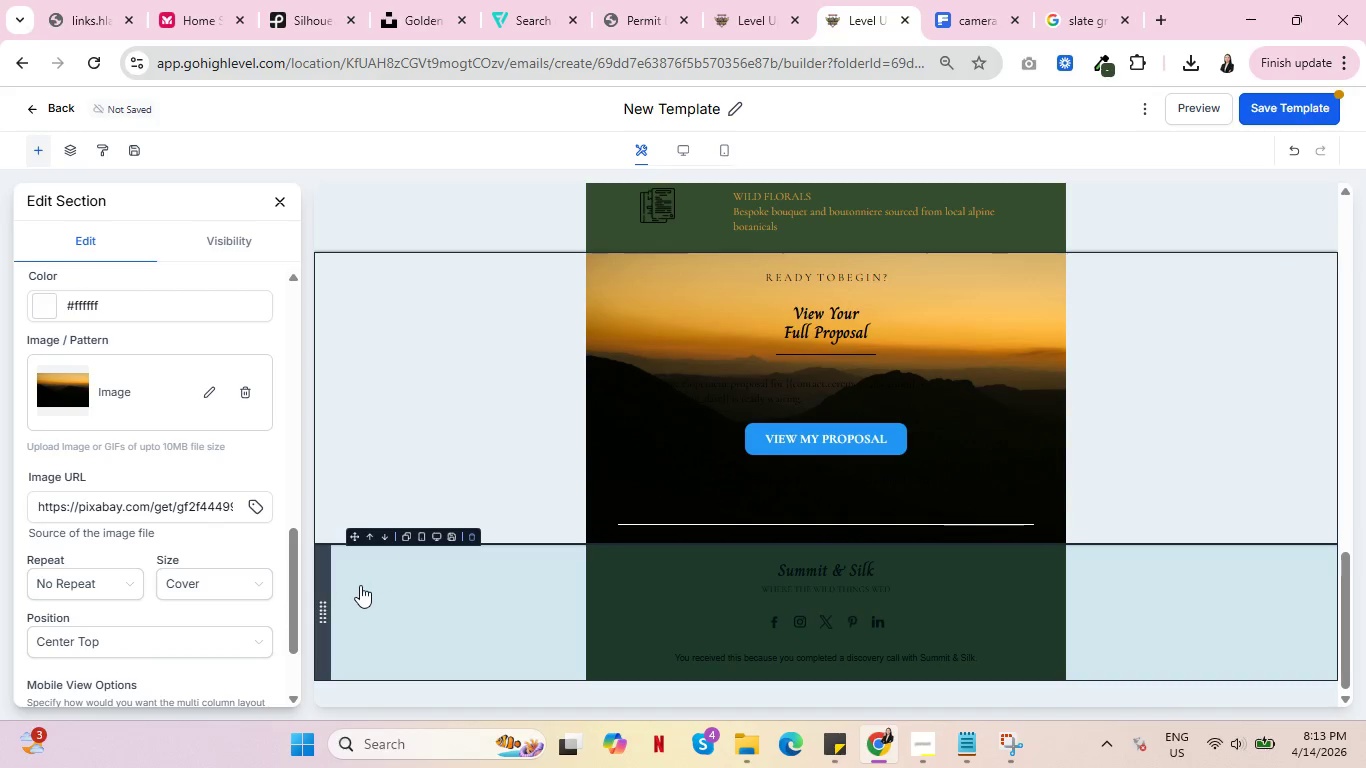 
left_click([362, 586])
 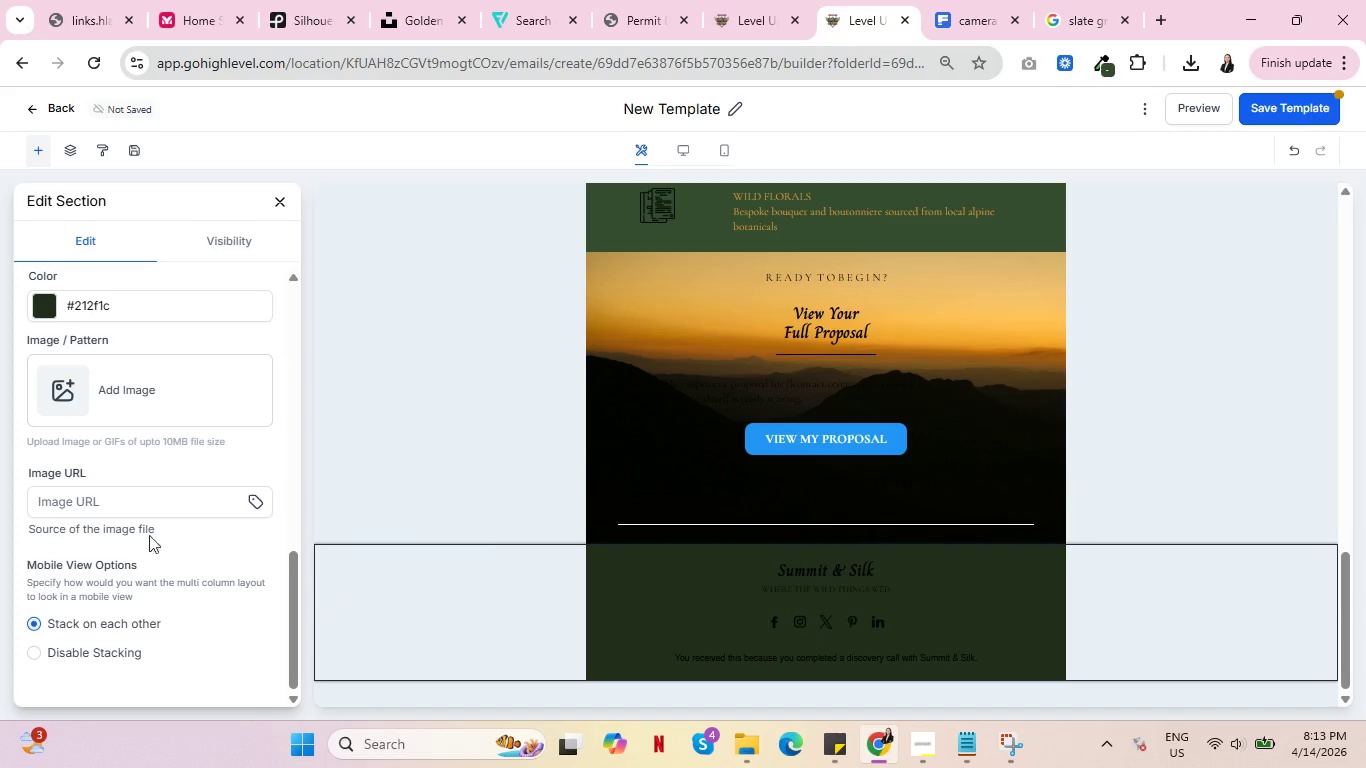 
scroll: coordinate [80, 515], scroll_direction: down, amount: 5.0
 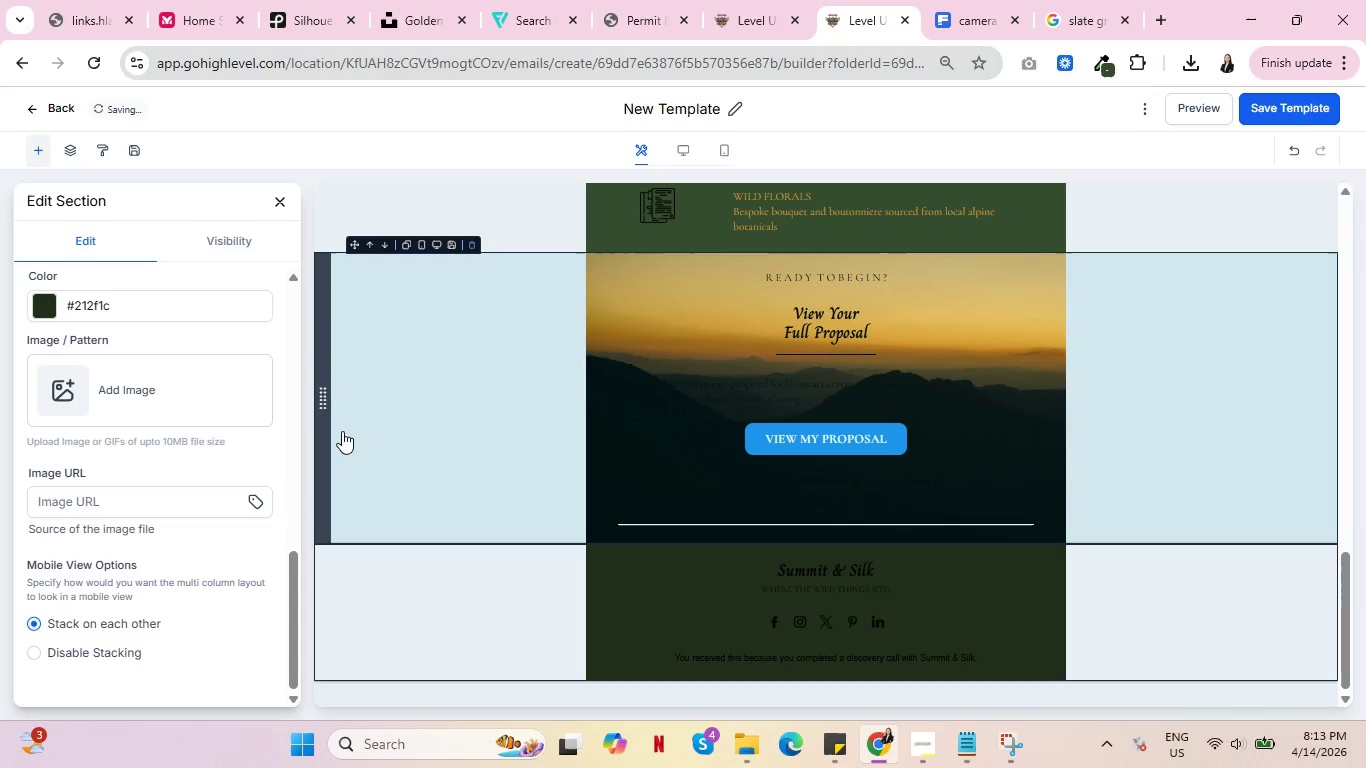 
scroll: coordinate [345, 431], scroll_direction: up, amount: 17.0
 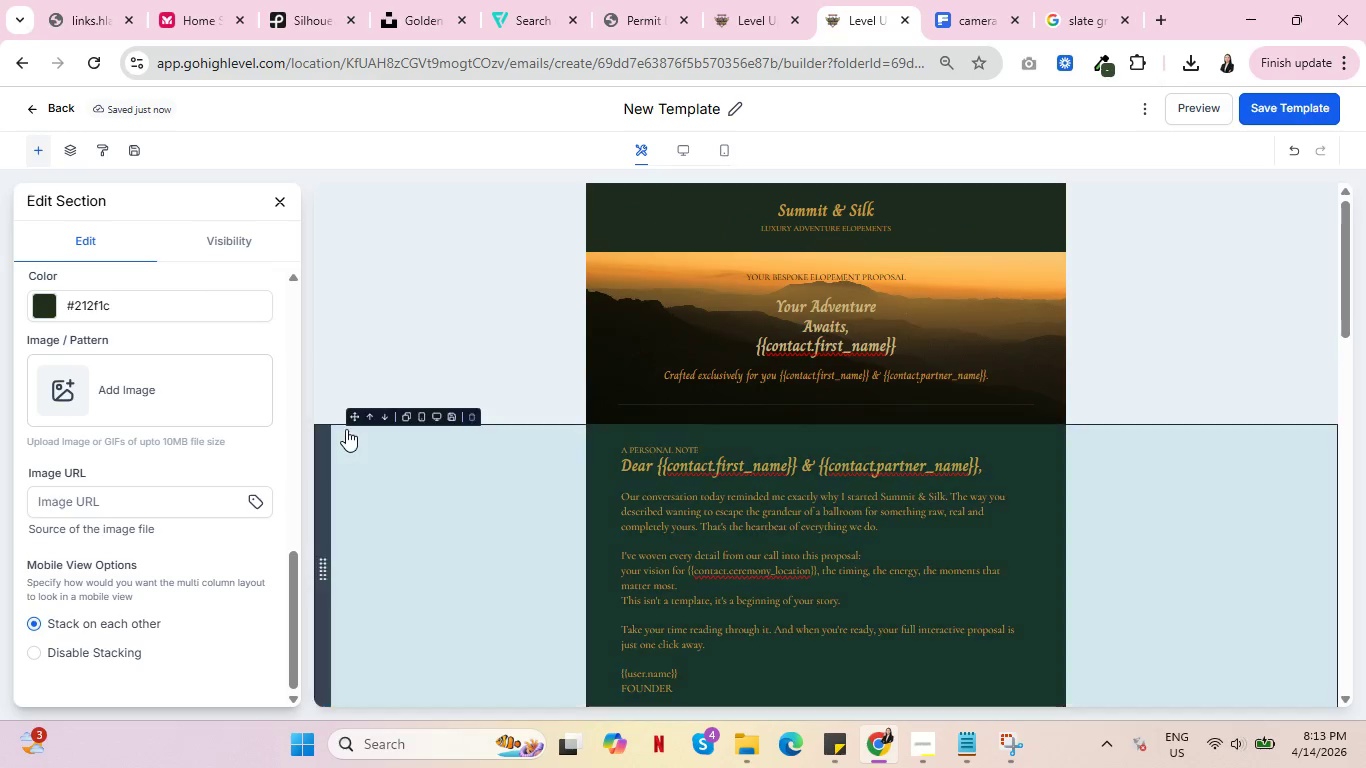 
scroll: coordinate [346, 427], scroll_direction: down, amount: 14.0
 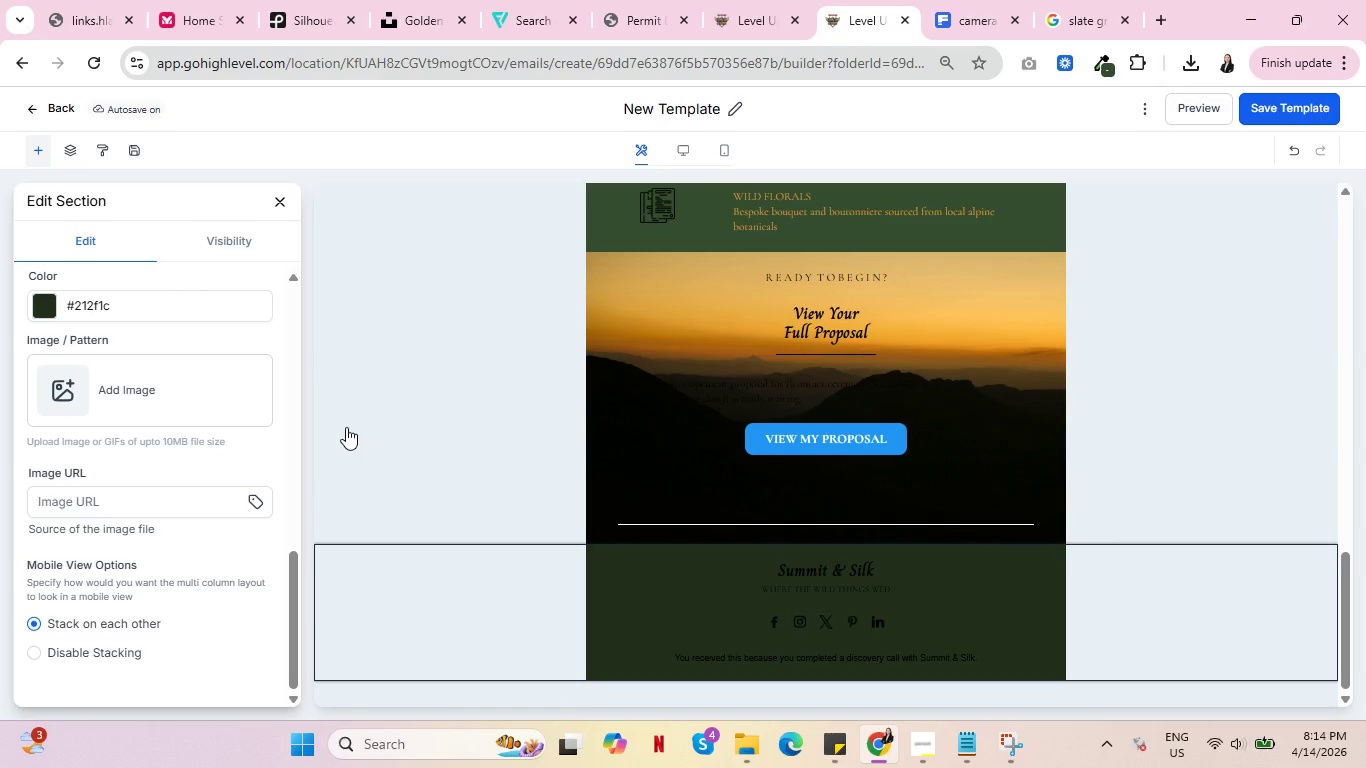 
wait(8.27)
 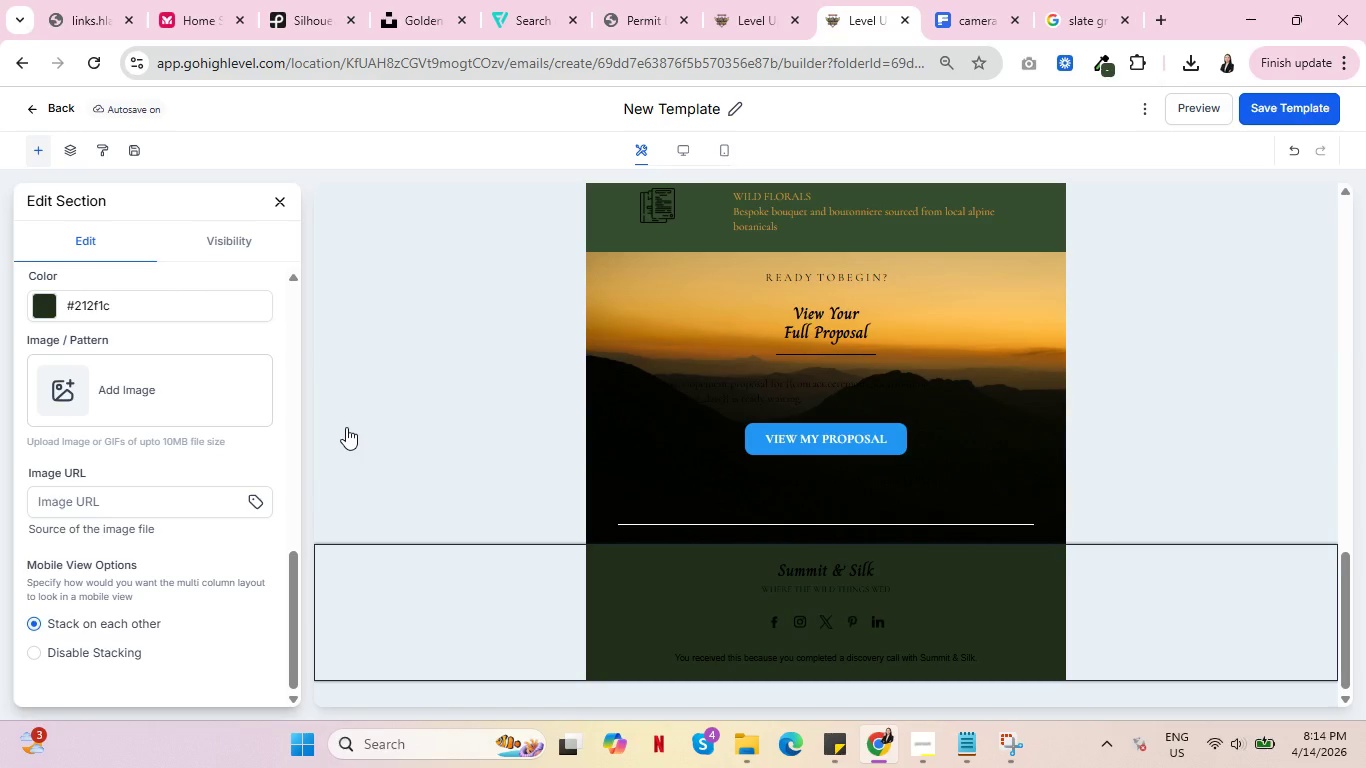 
left_click([636, 390])
 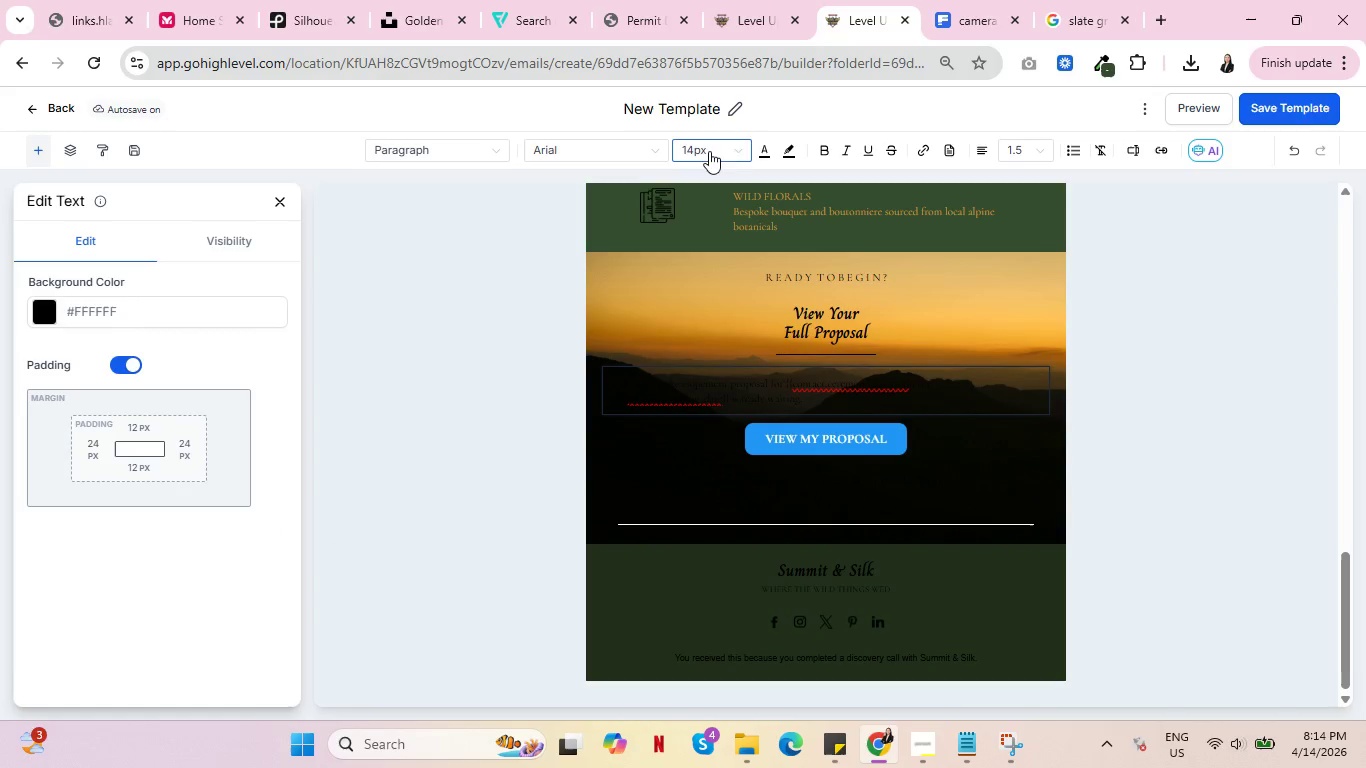 
left_click([761, 155])
 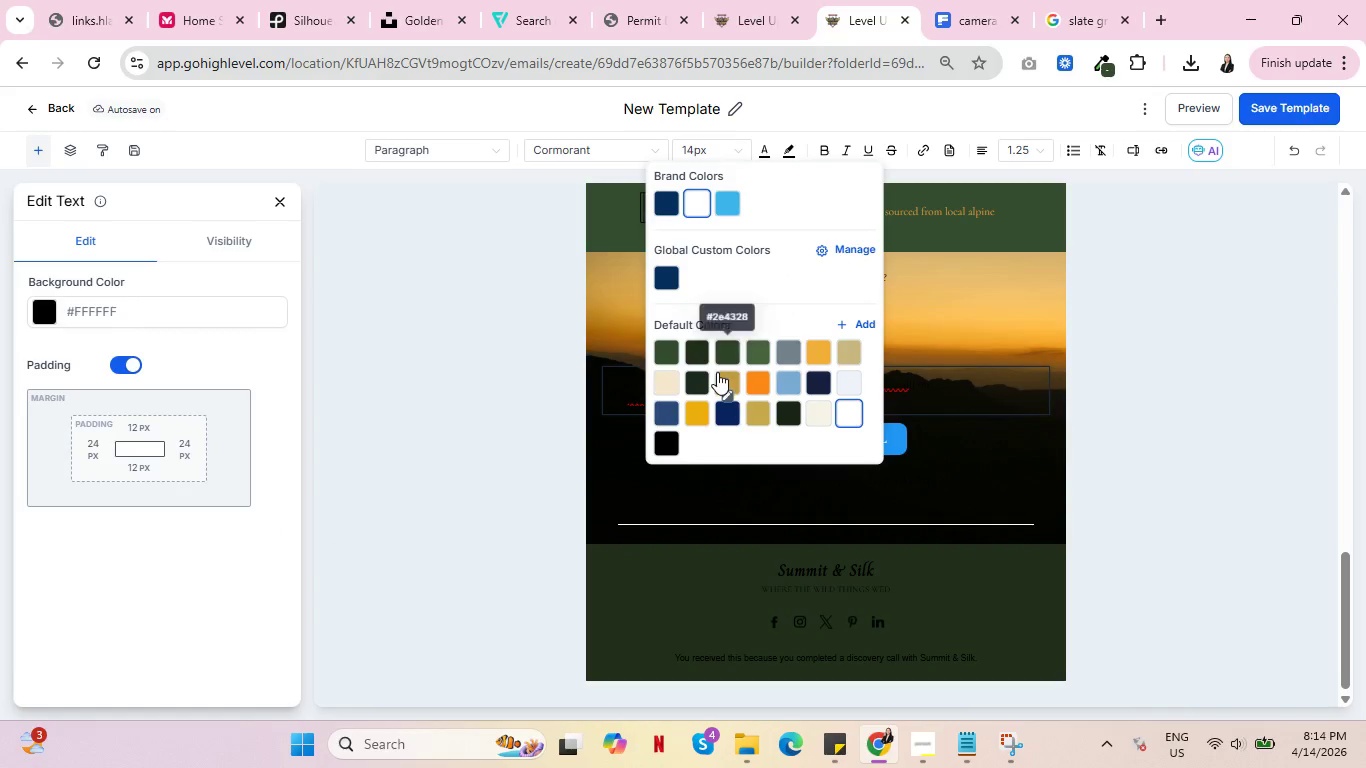 
left_click([727, 379])
 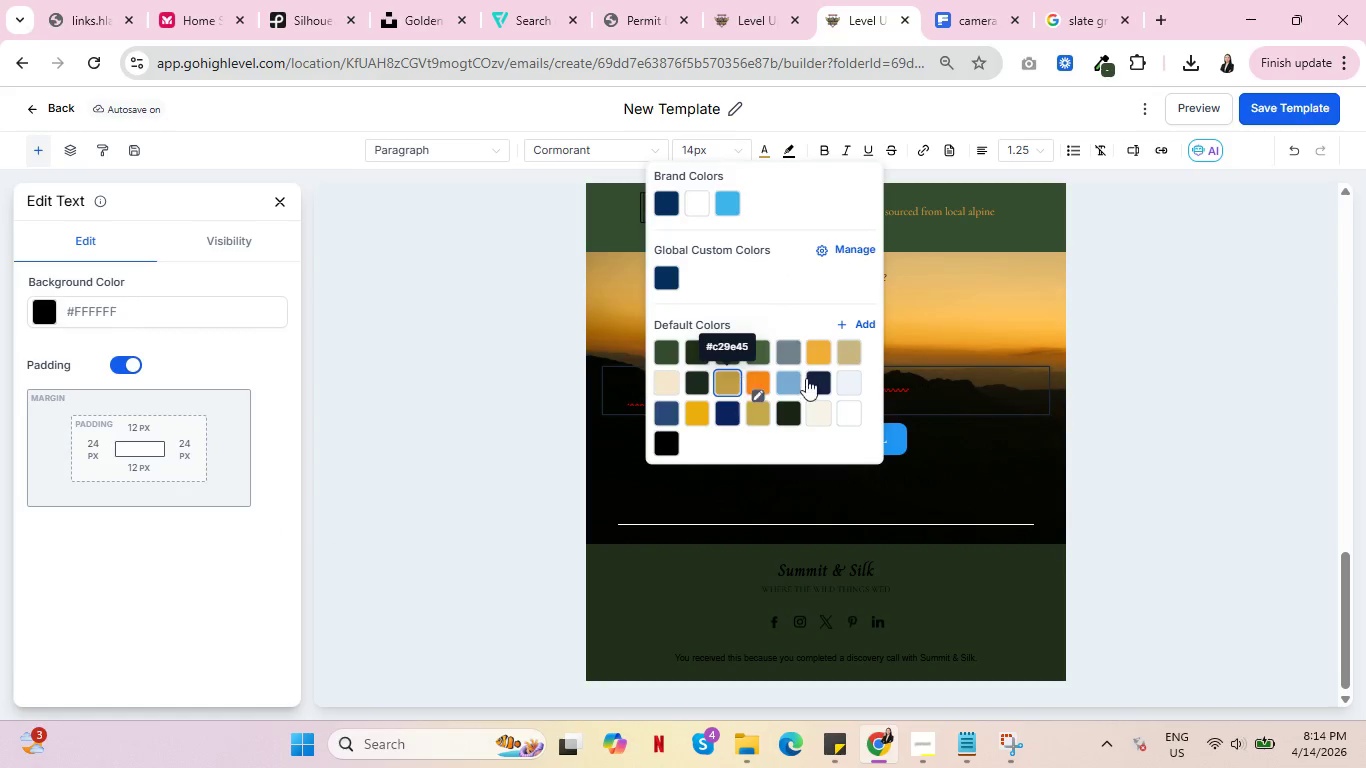 
left_click([926, 385])
 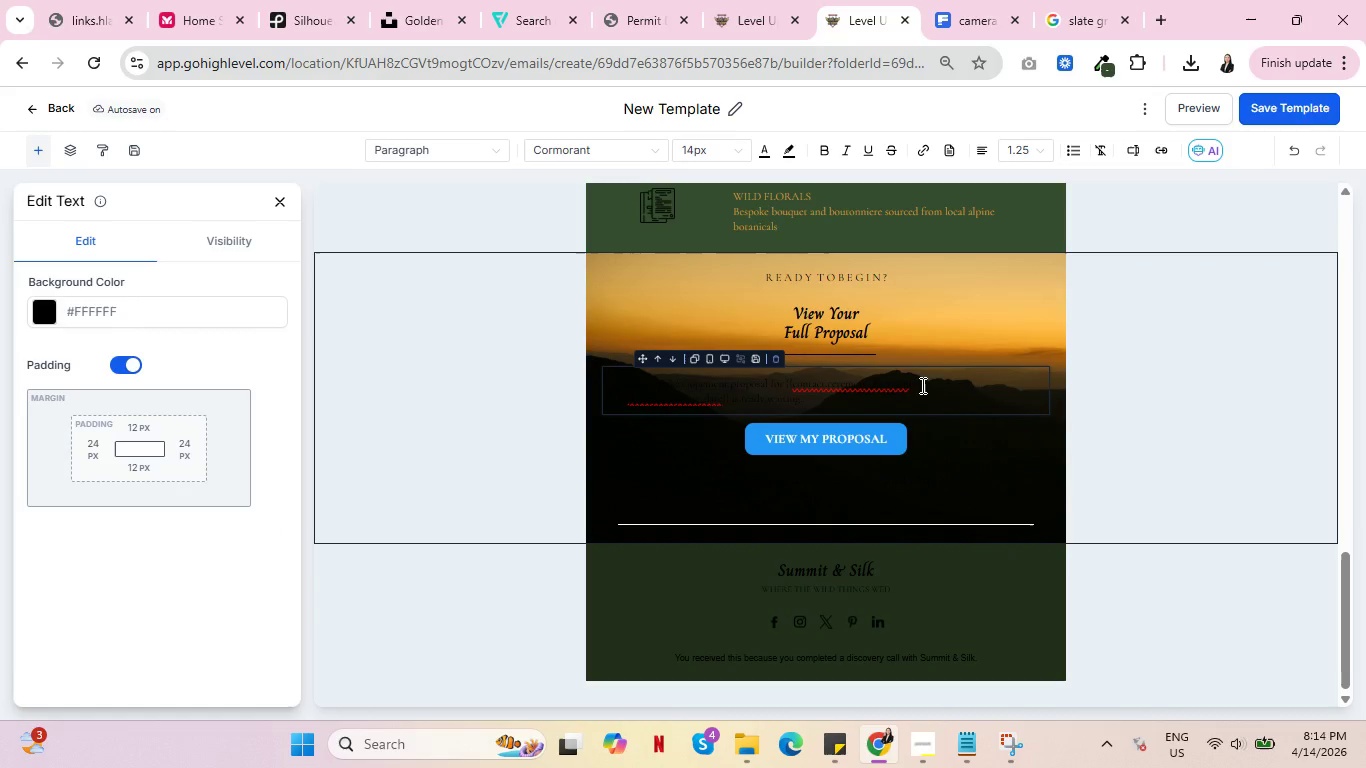 
key(Control+A)
 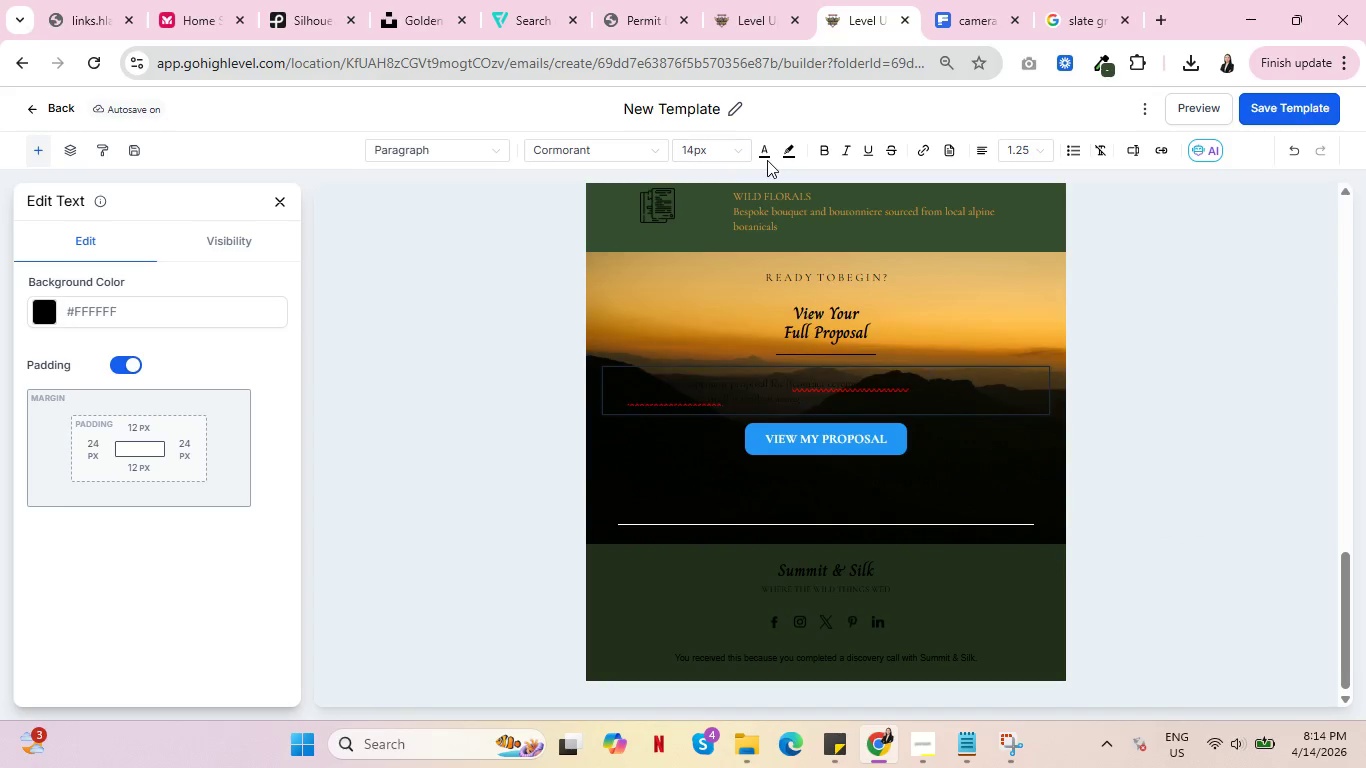 
double_click([766, 153])
 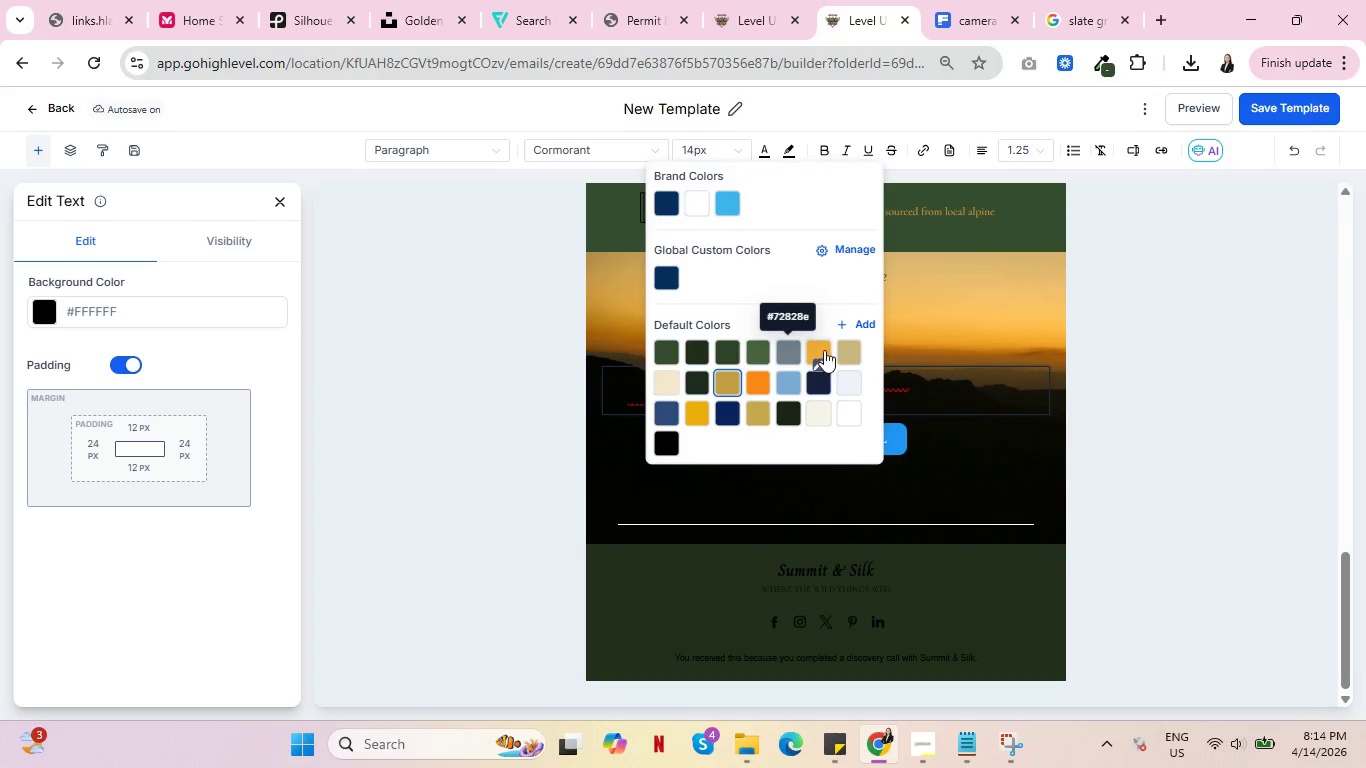 
left_click([848, 350])
 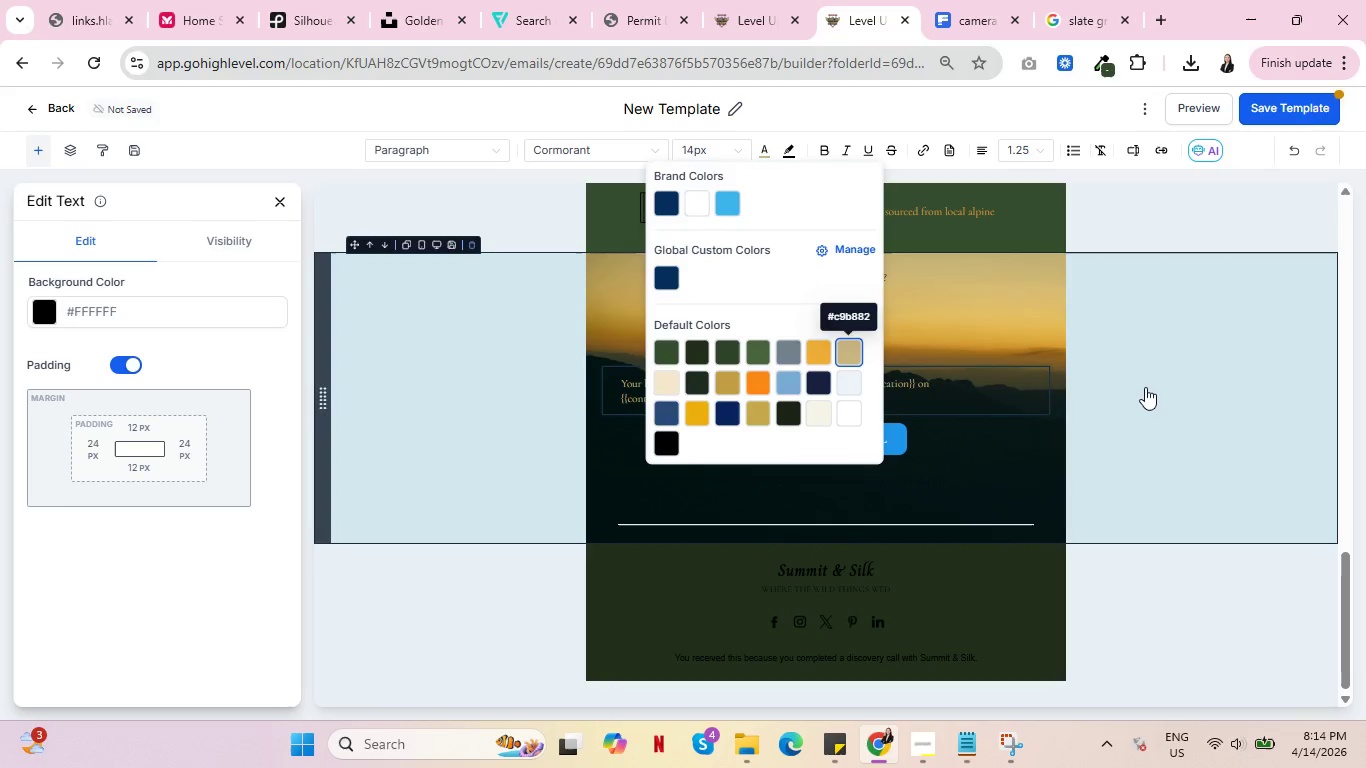 
left_click([1150, 390])
 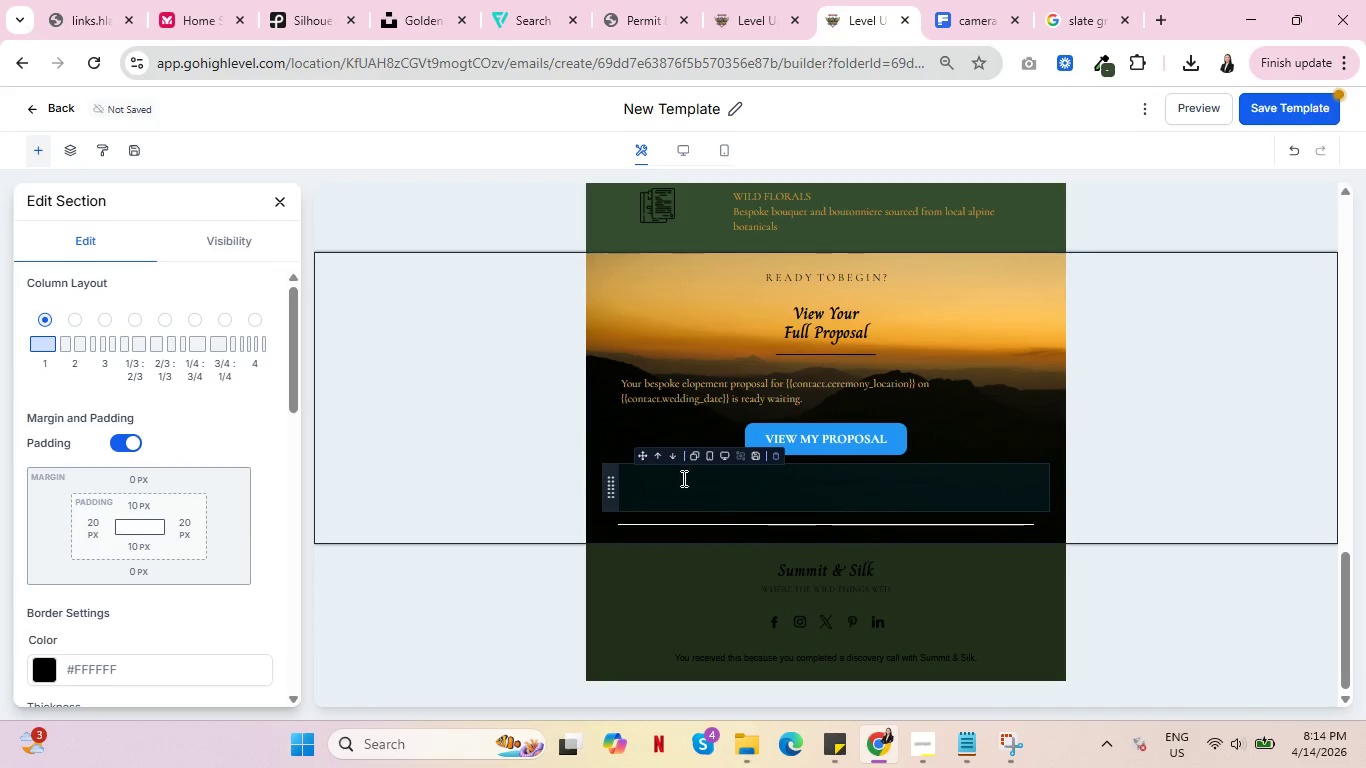 
left_click([676, 483])
 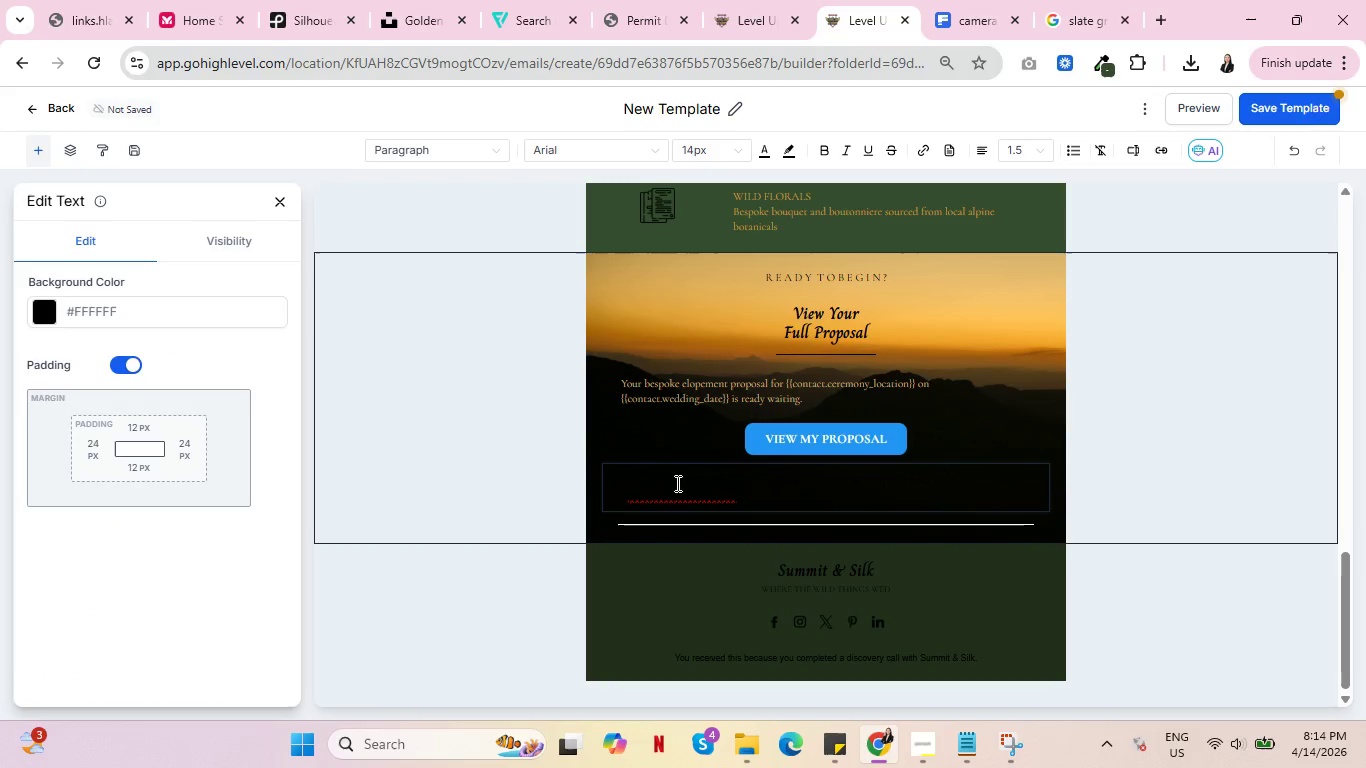 
key(Control+A)
 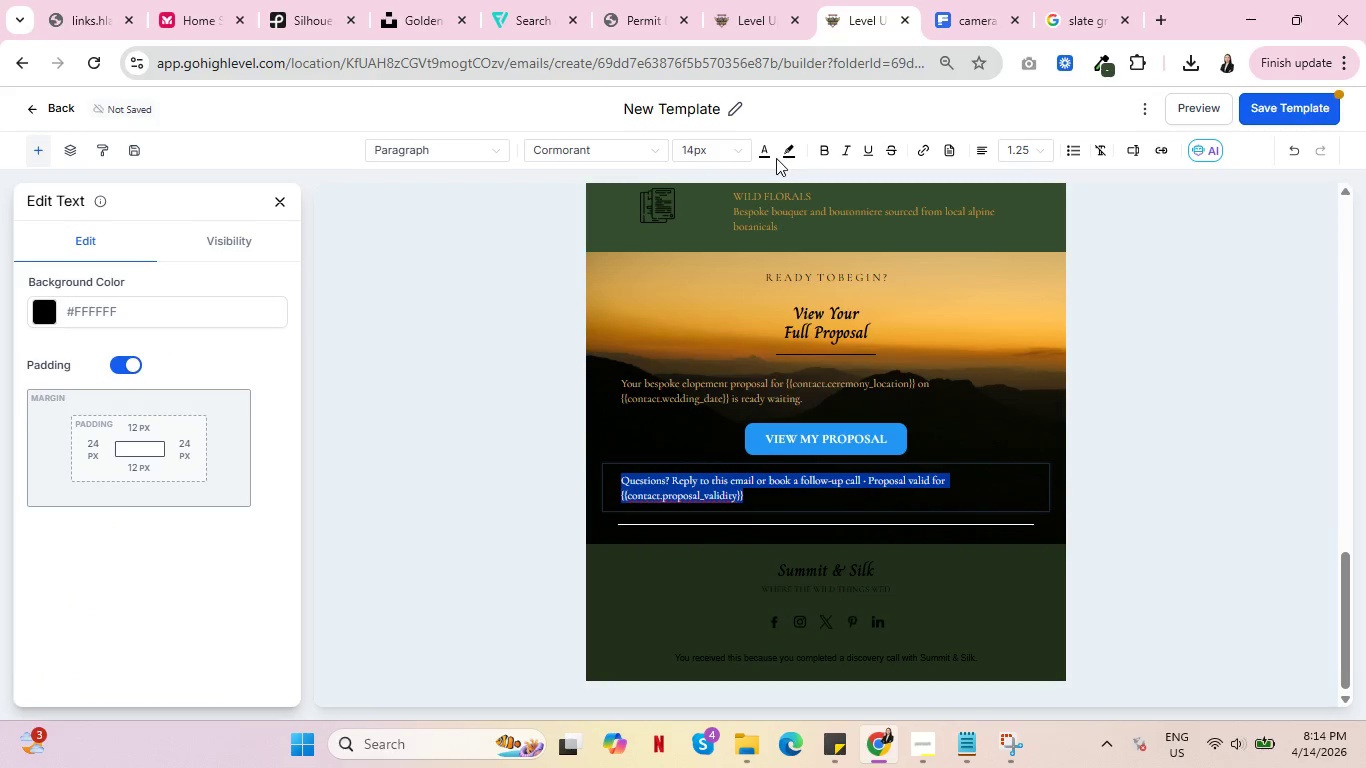 
left_click([762, 156])
 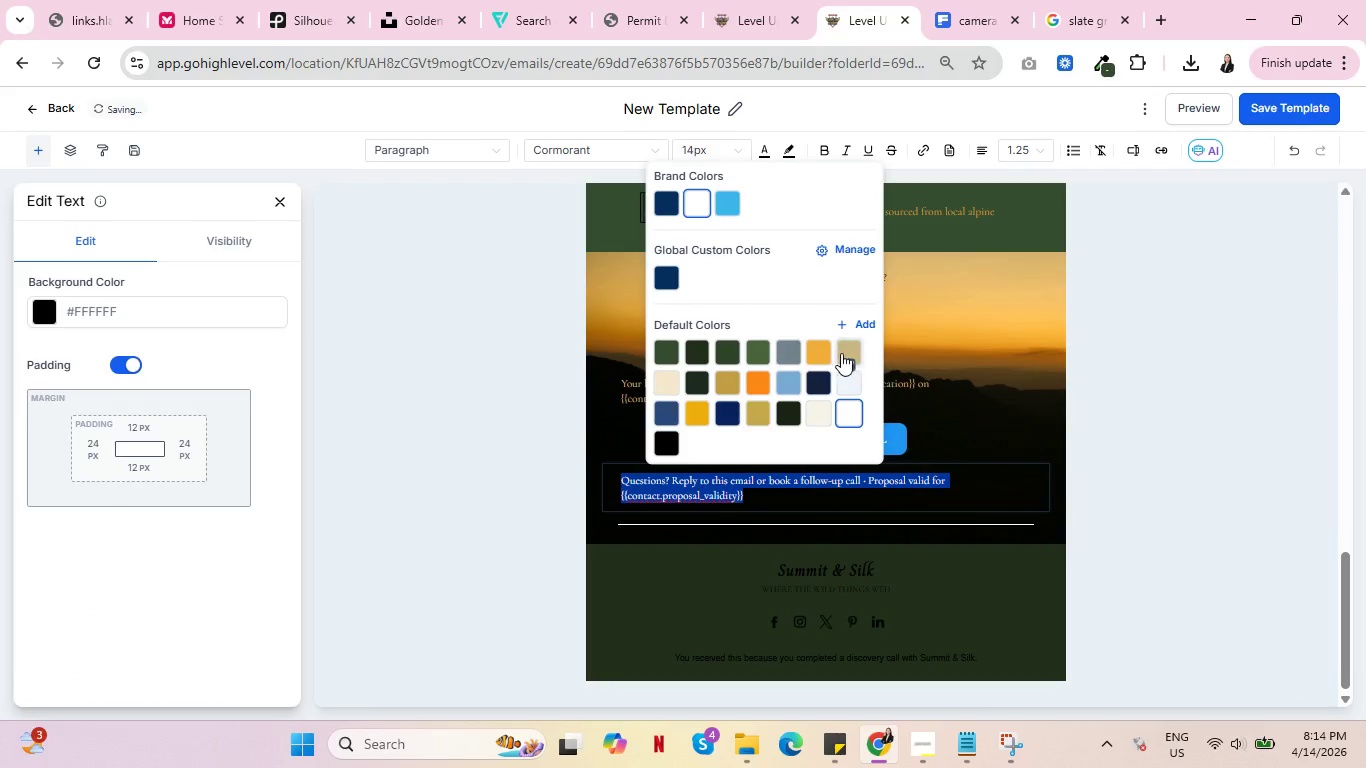 
left_click([851, 347])
 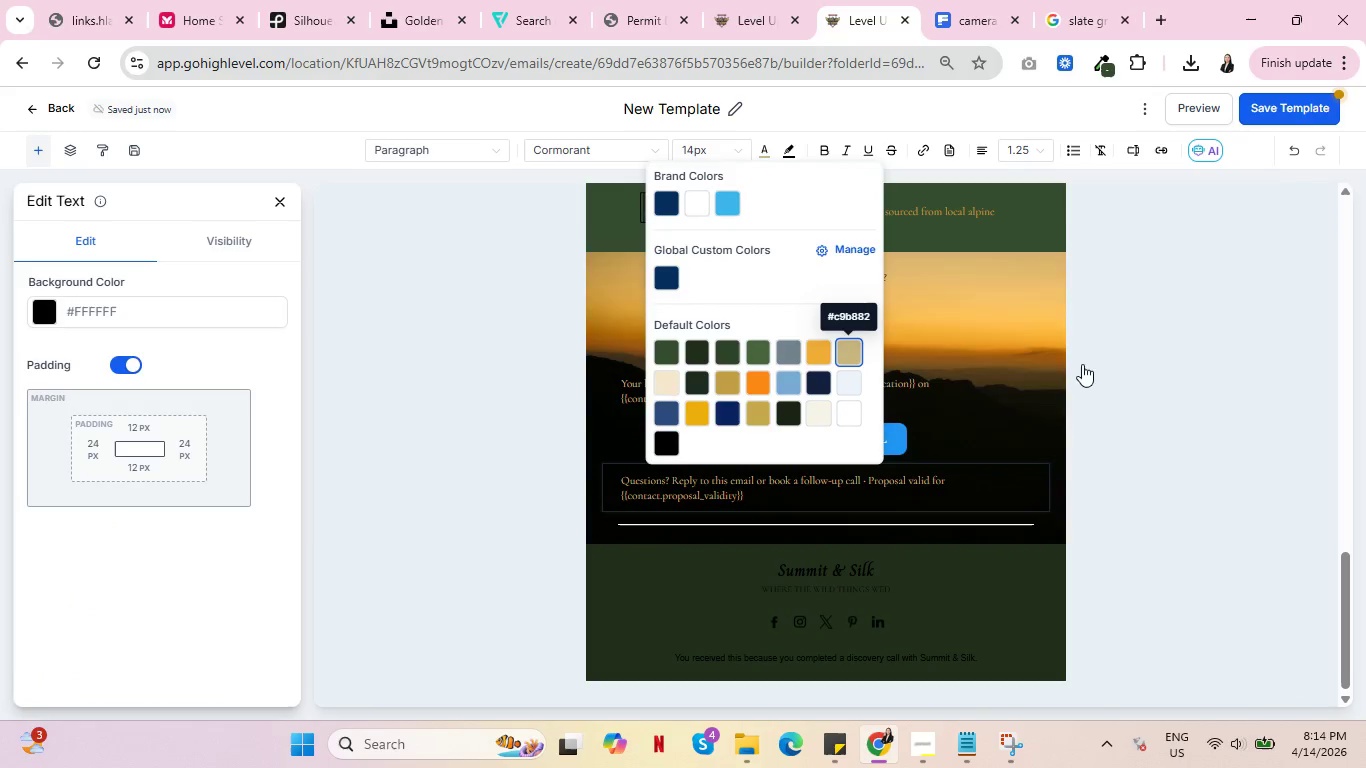 
left_click([1257, 365])
 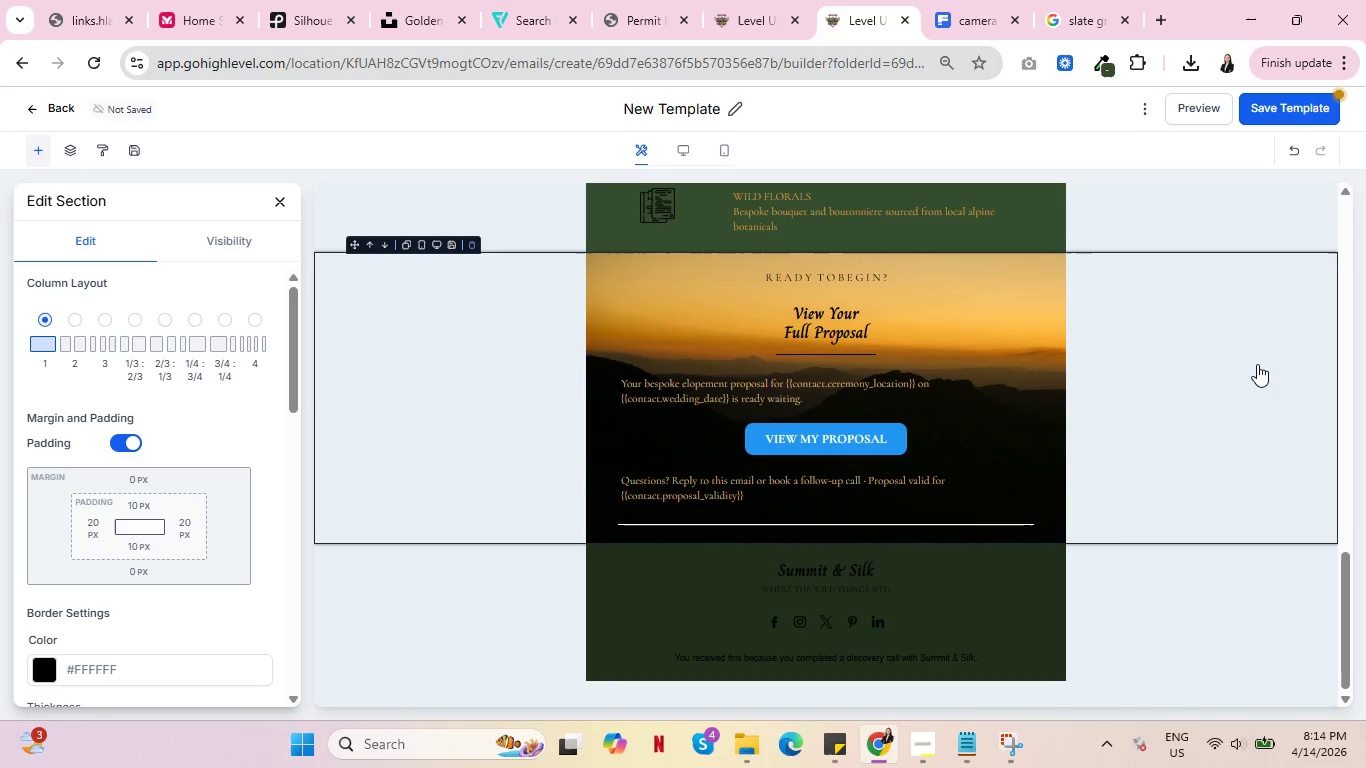 
left_click([797, 443])
 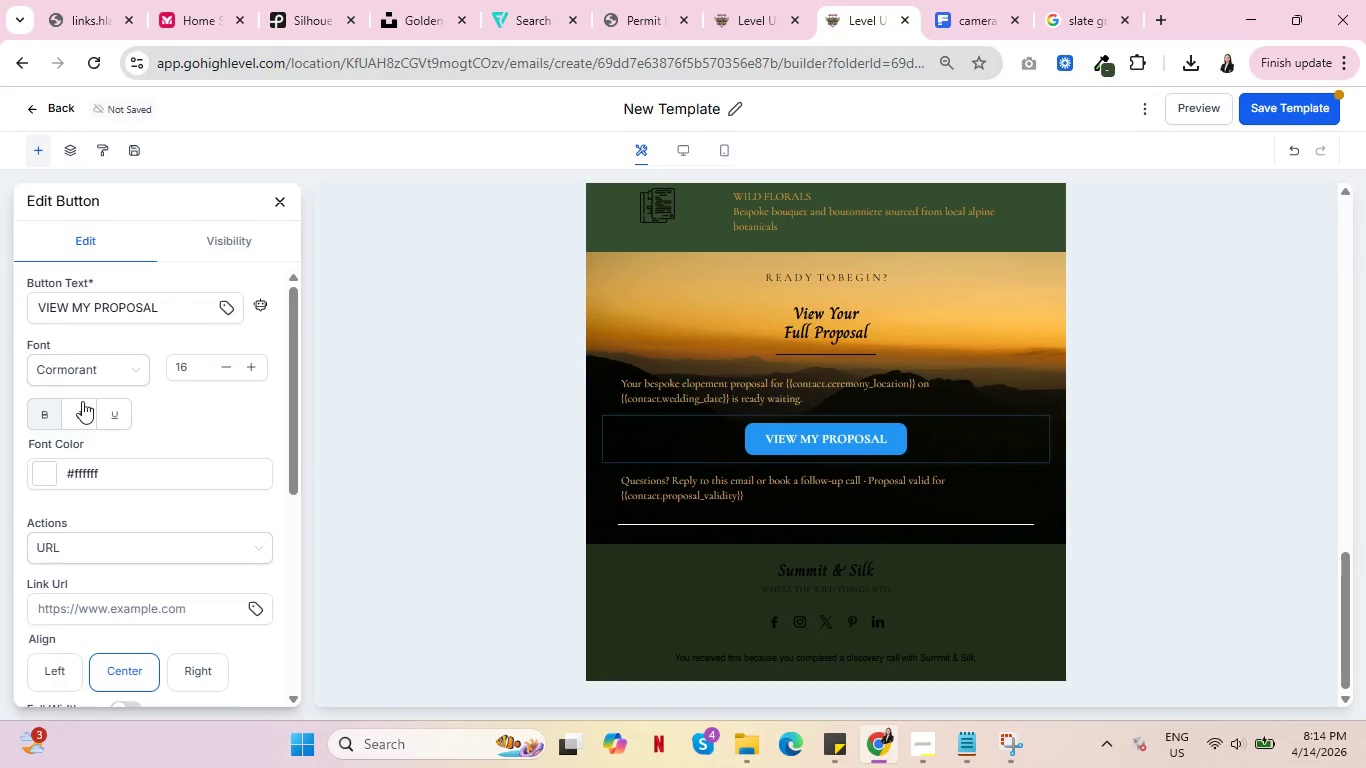 
scroll: coordinate [115, 427], scroll_direction: down, amount: 4.0
 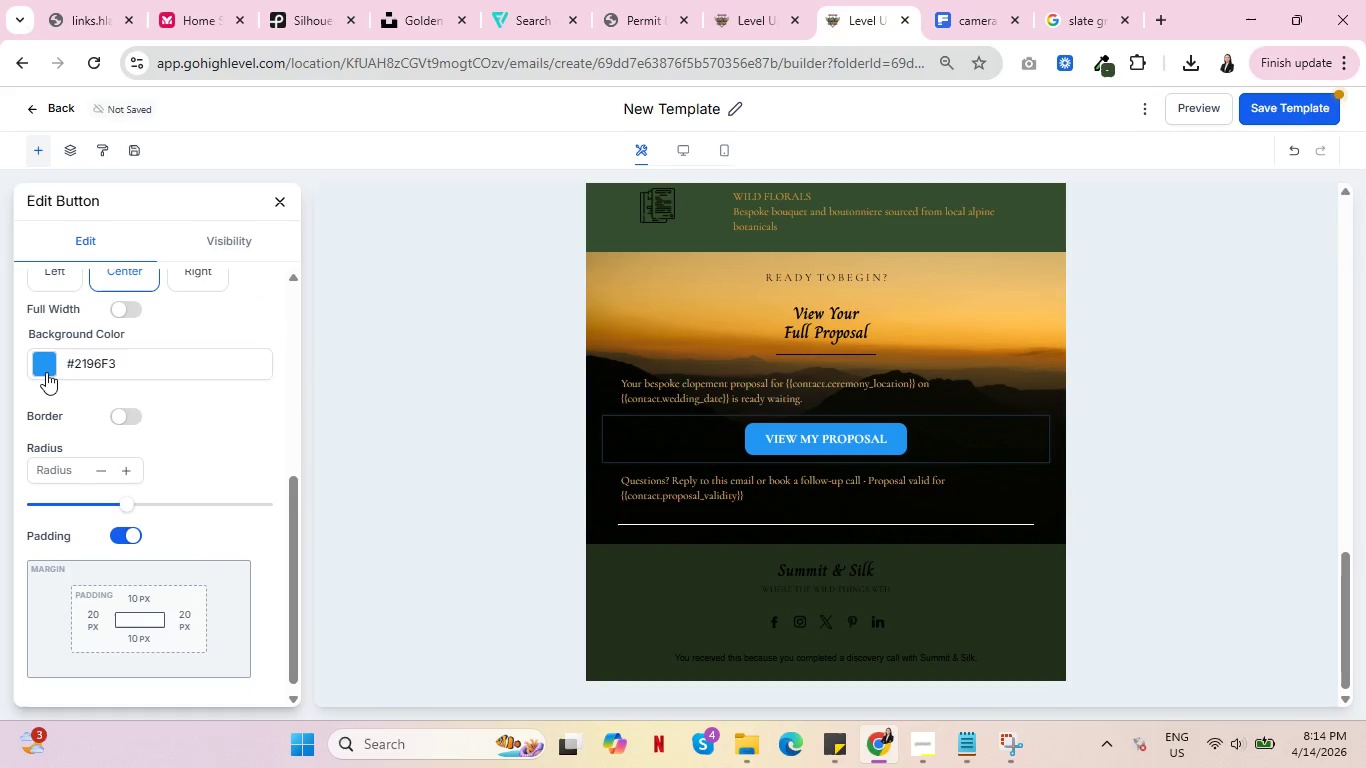 
left_click([44, 367])
 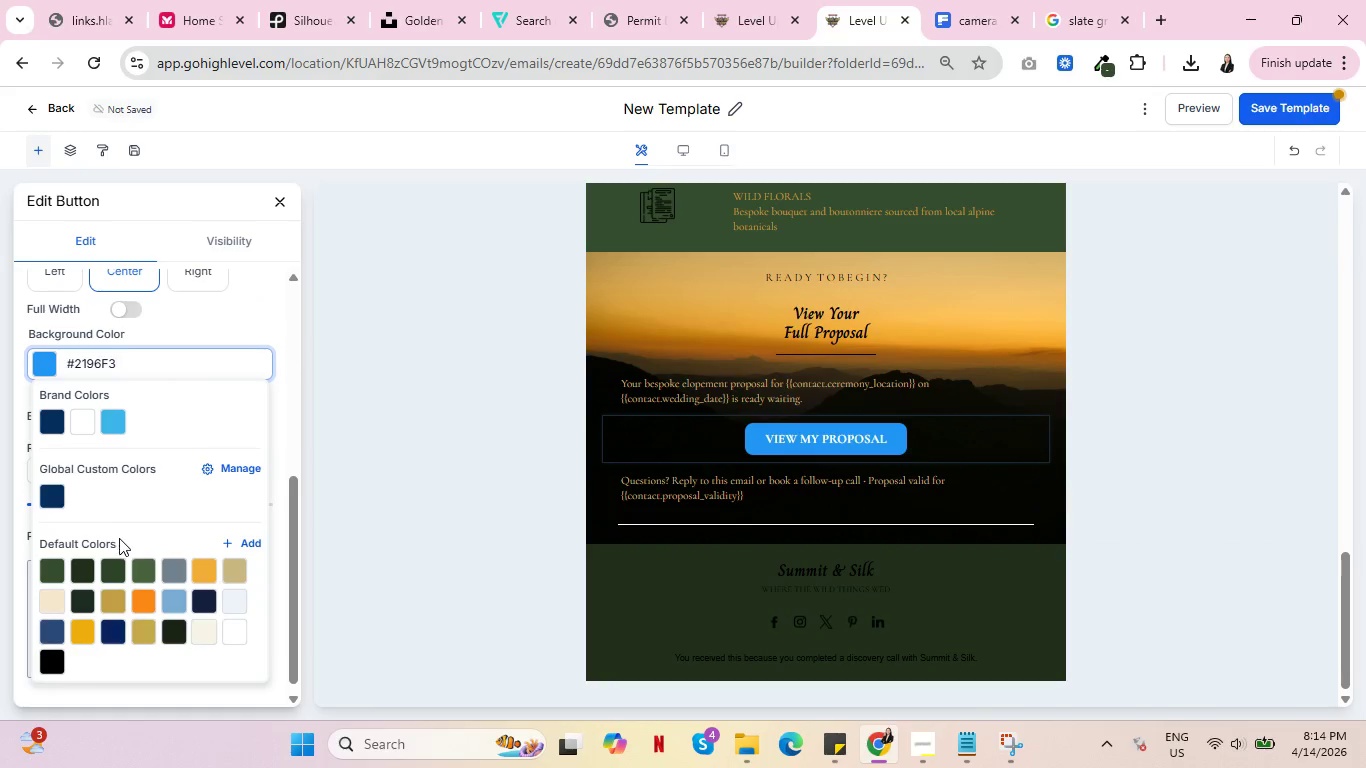 
left_click([141, 566])
 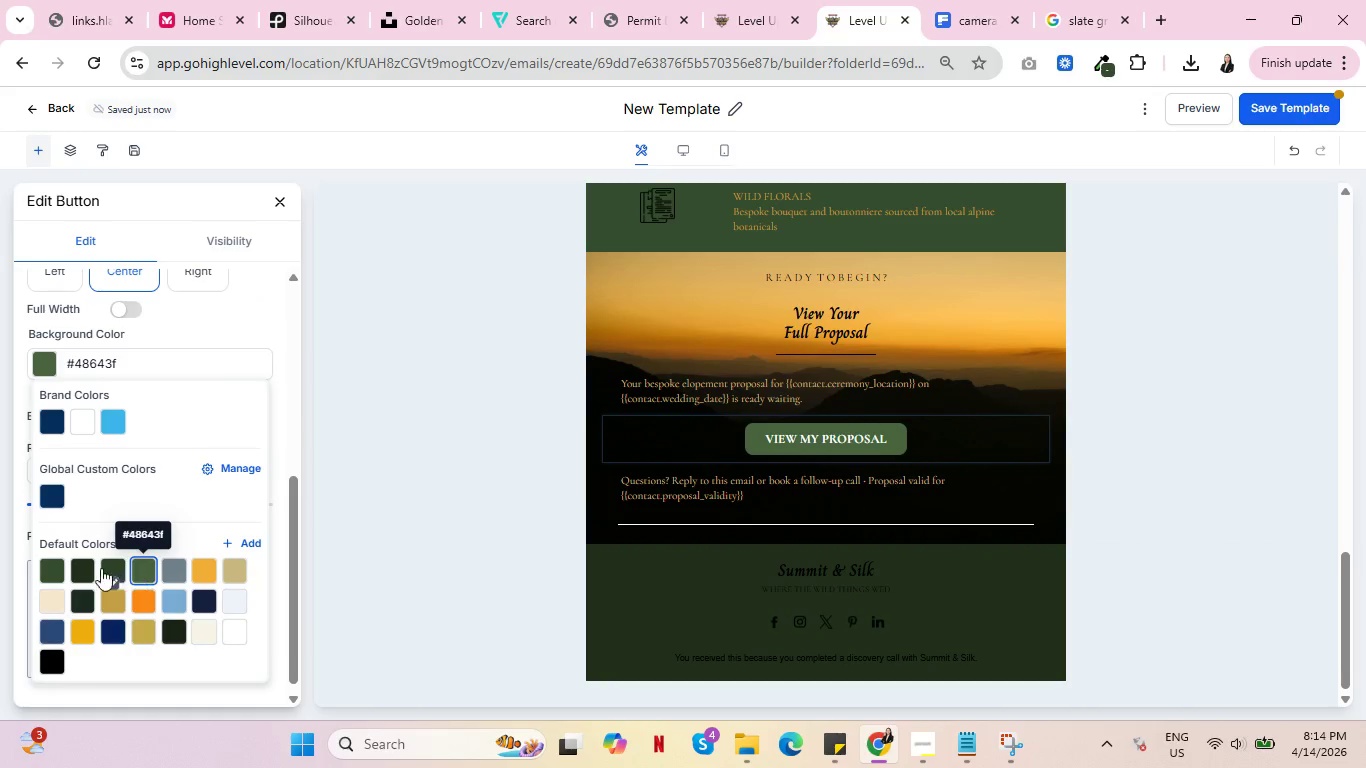 
left_click([107, 568])
 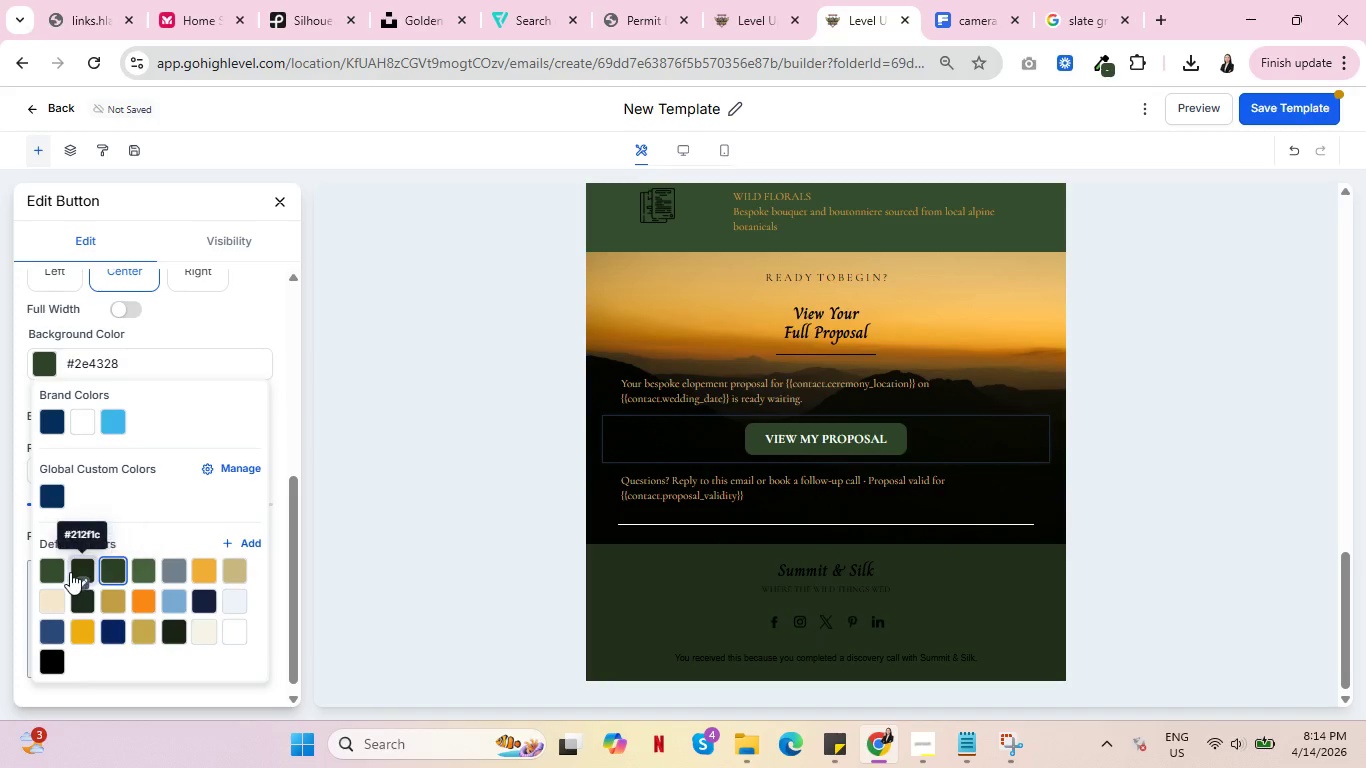 
left_click([81, 568])
 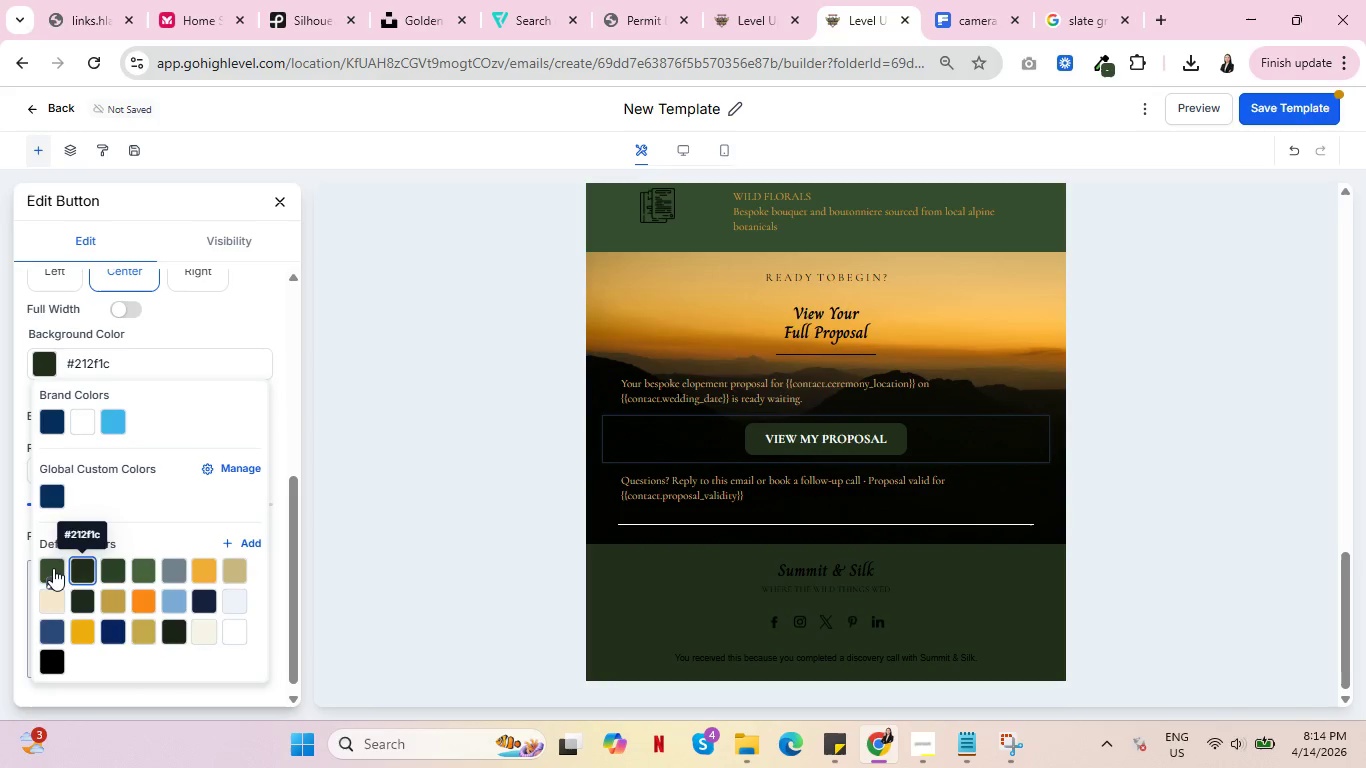 
left_click([47, 567])
 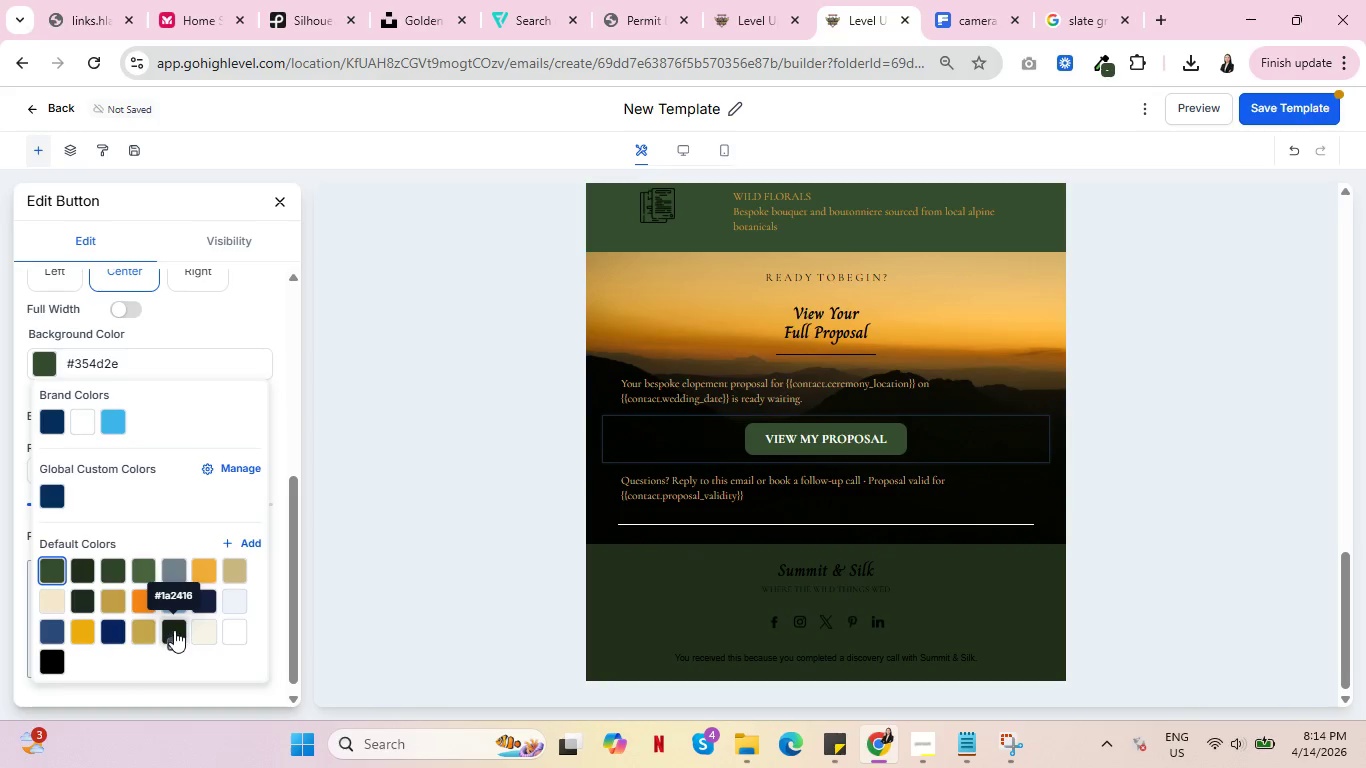 
left_click([174, 630])
 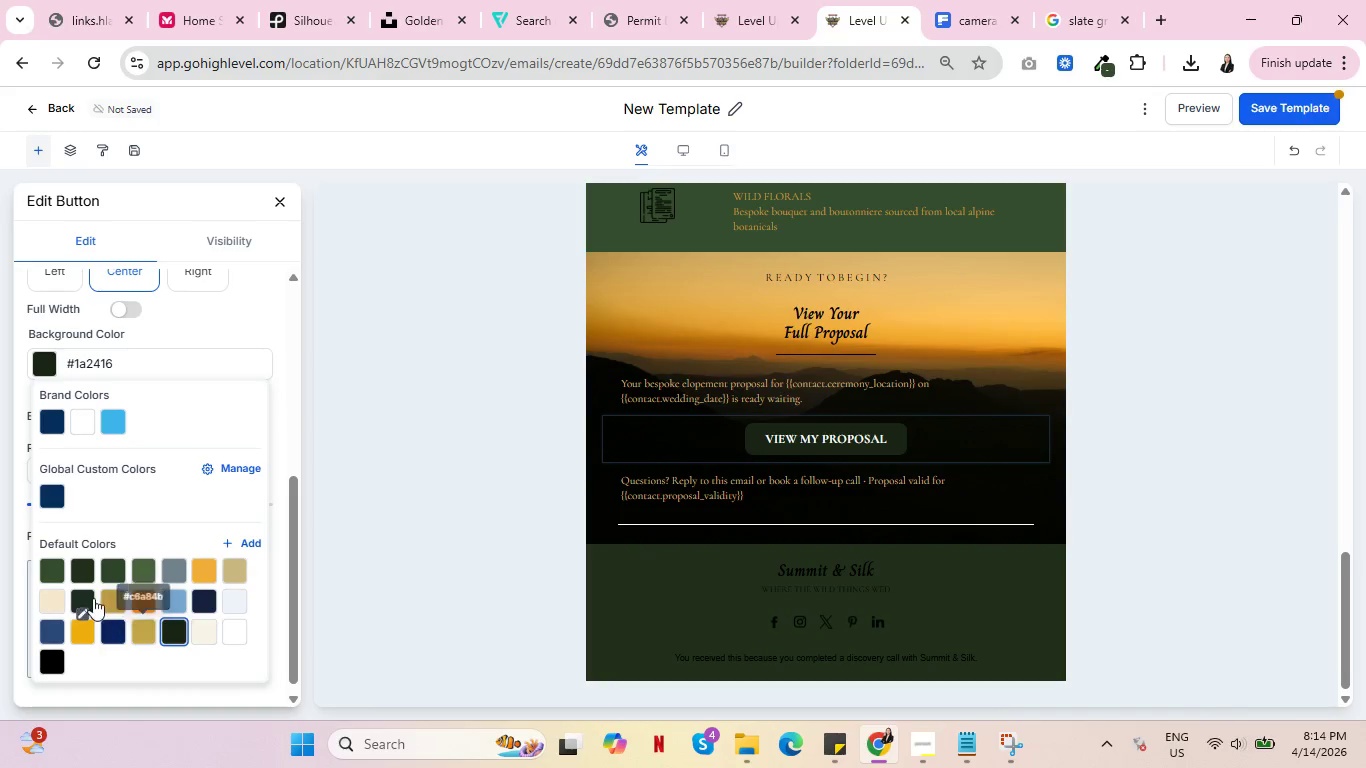 
left_click([82, 594])
 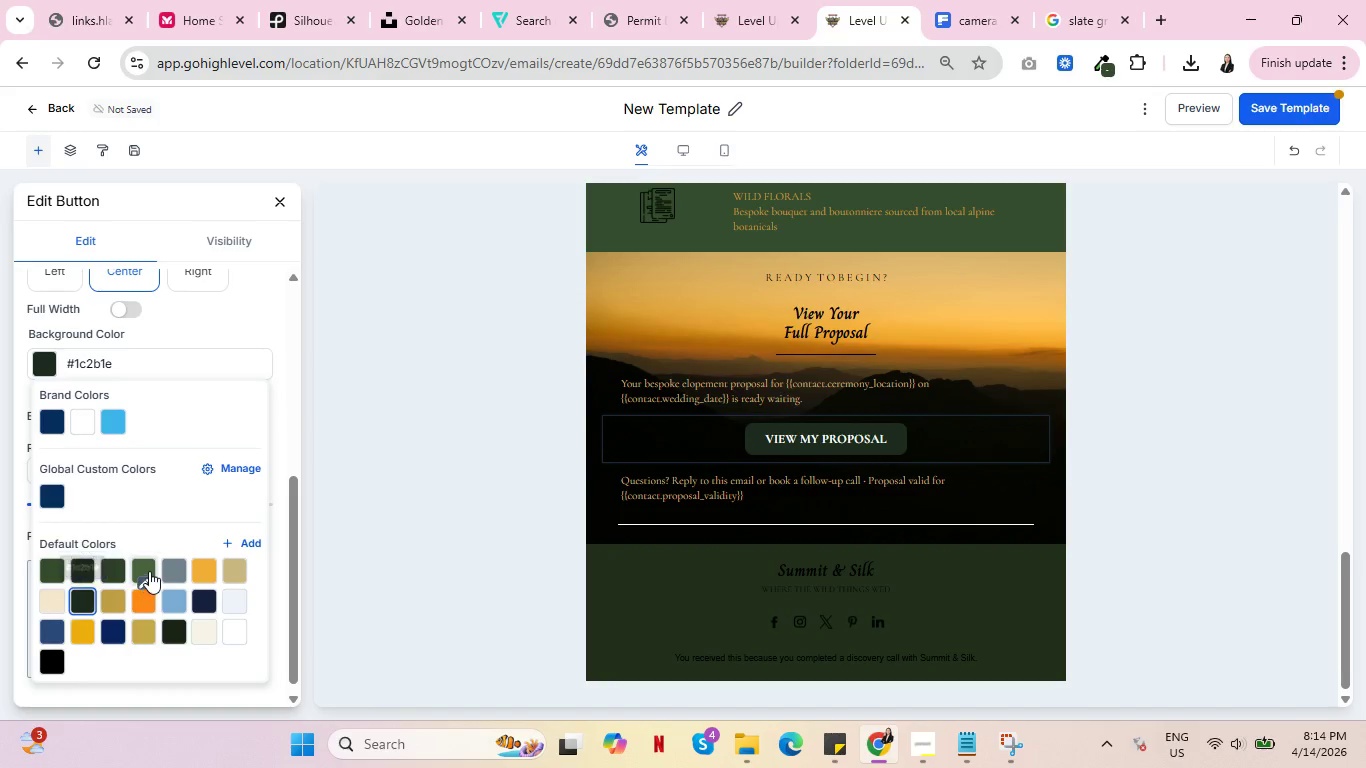 
left_click([150, 570])
 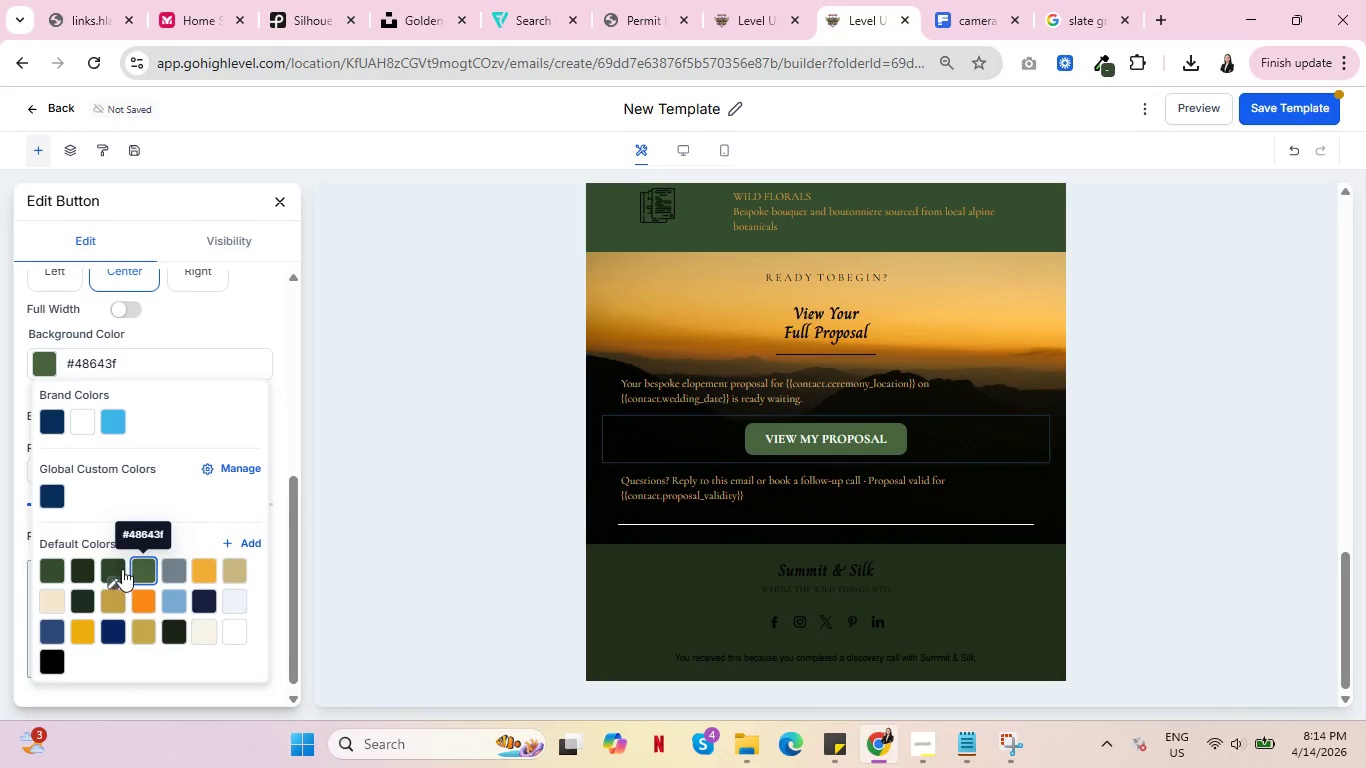 
left_click([111, 567])
 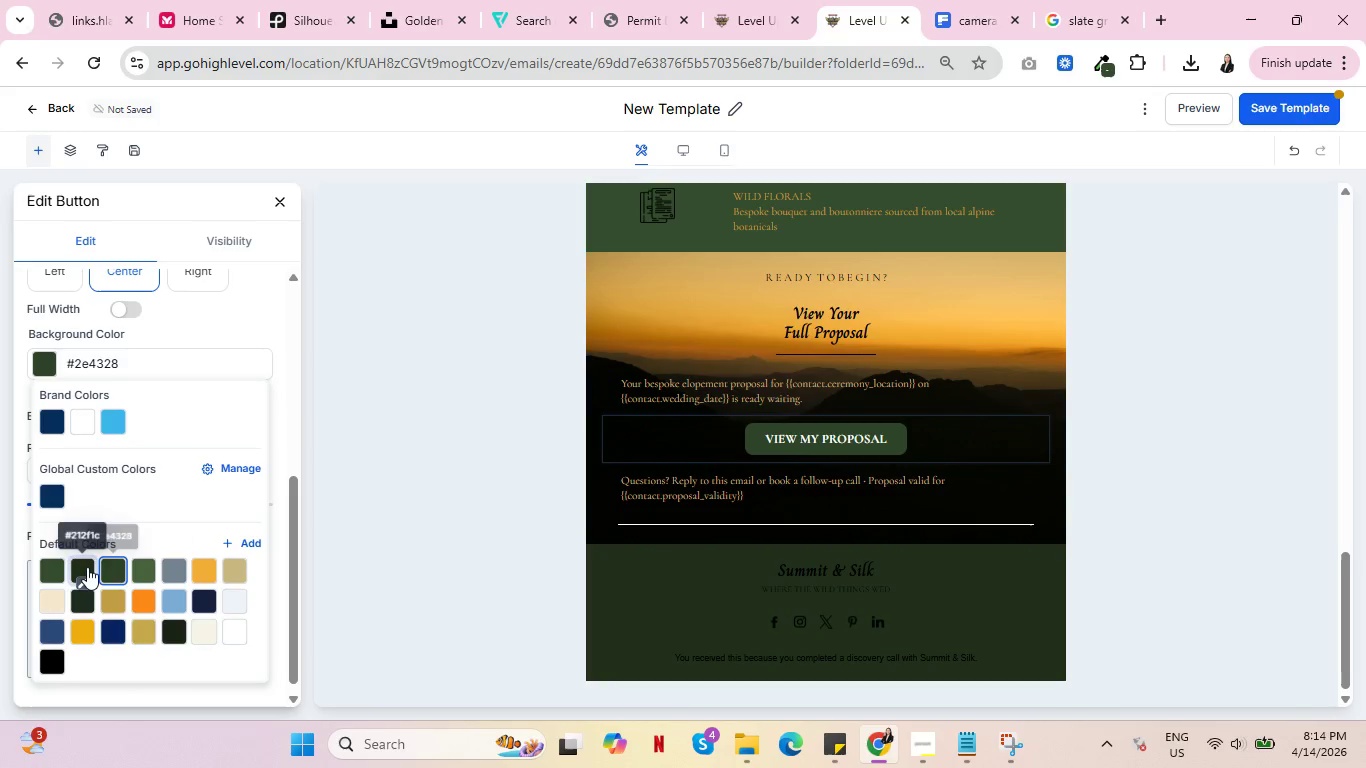 
left_click([75, 566])
 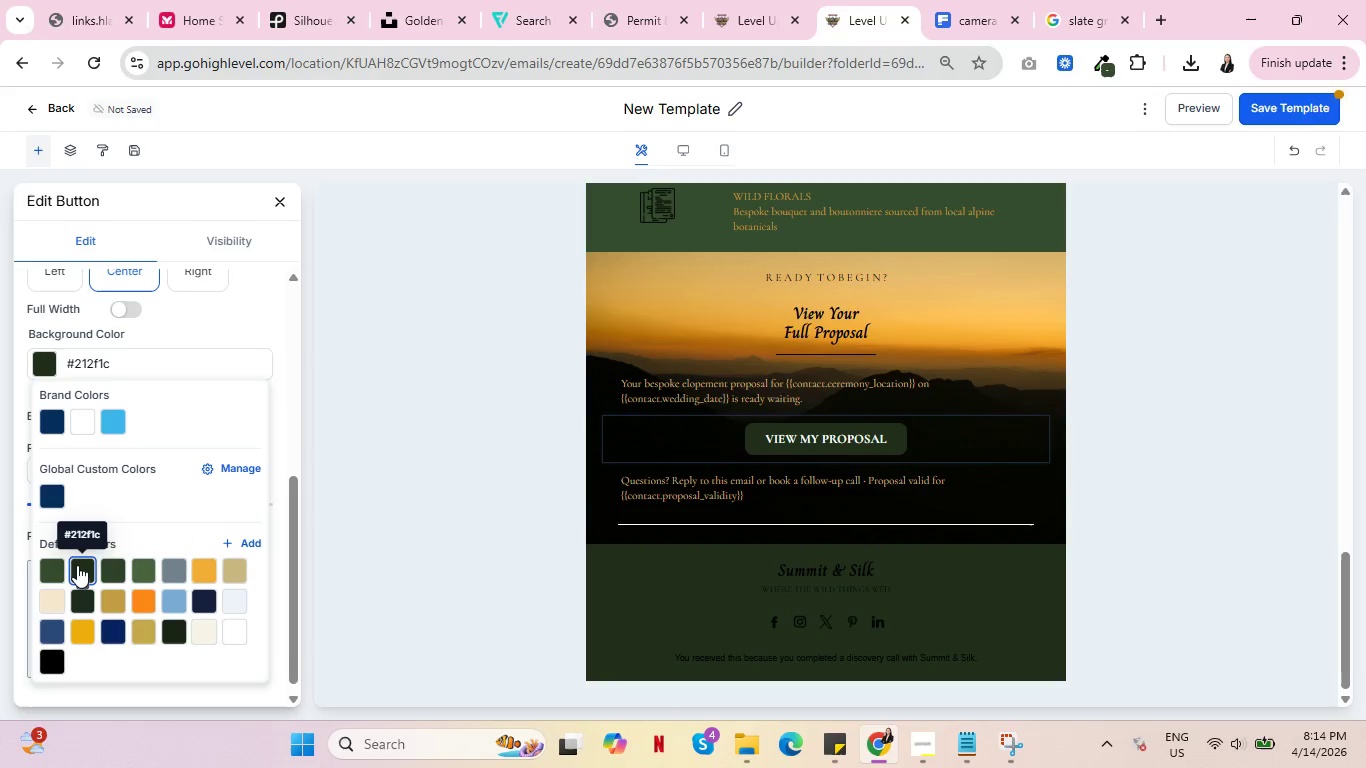 
wait(11.34)
 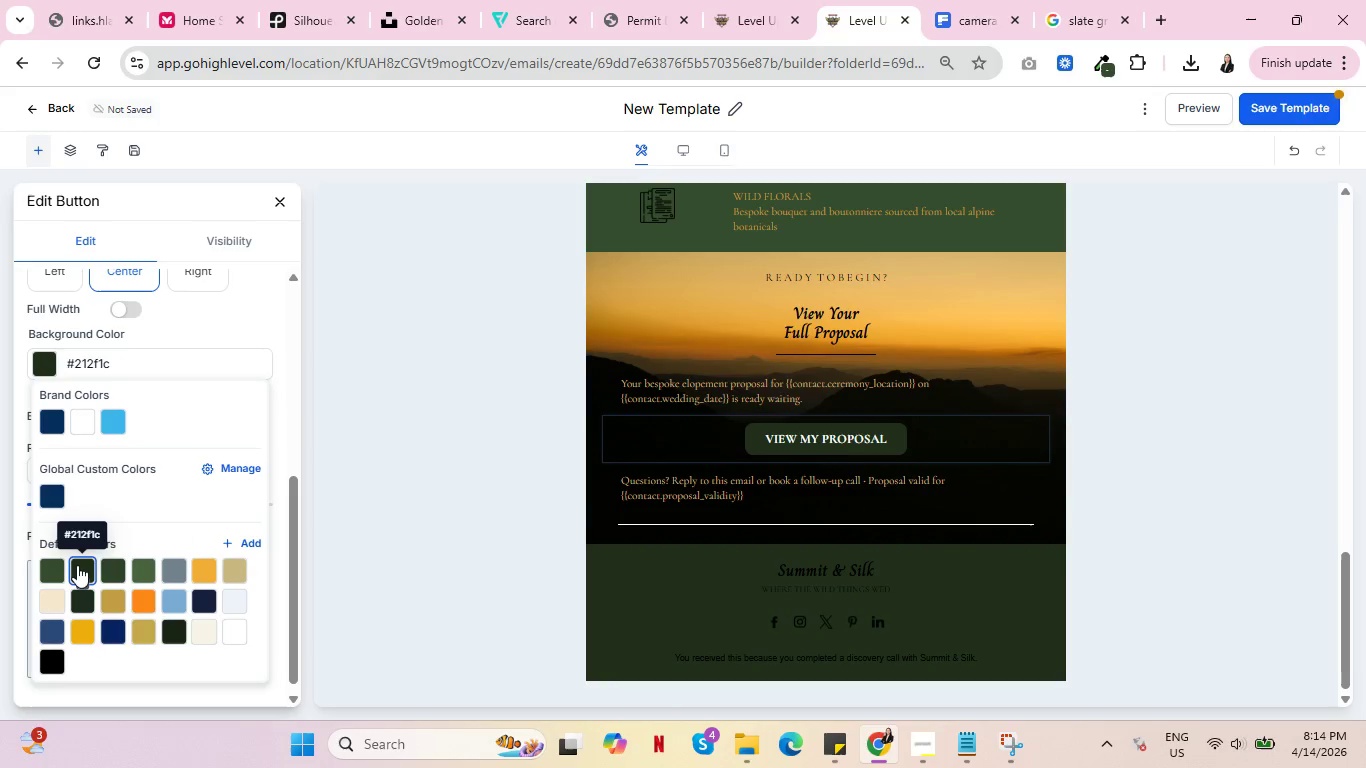 
left_click([1236, 429])
 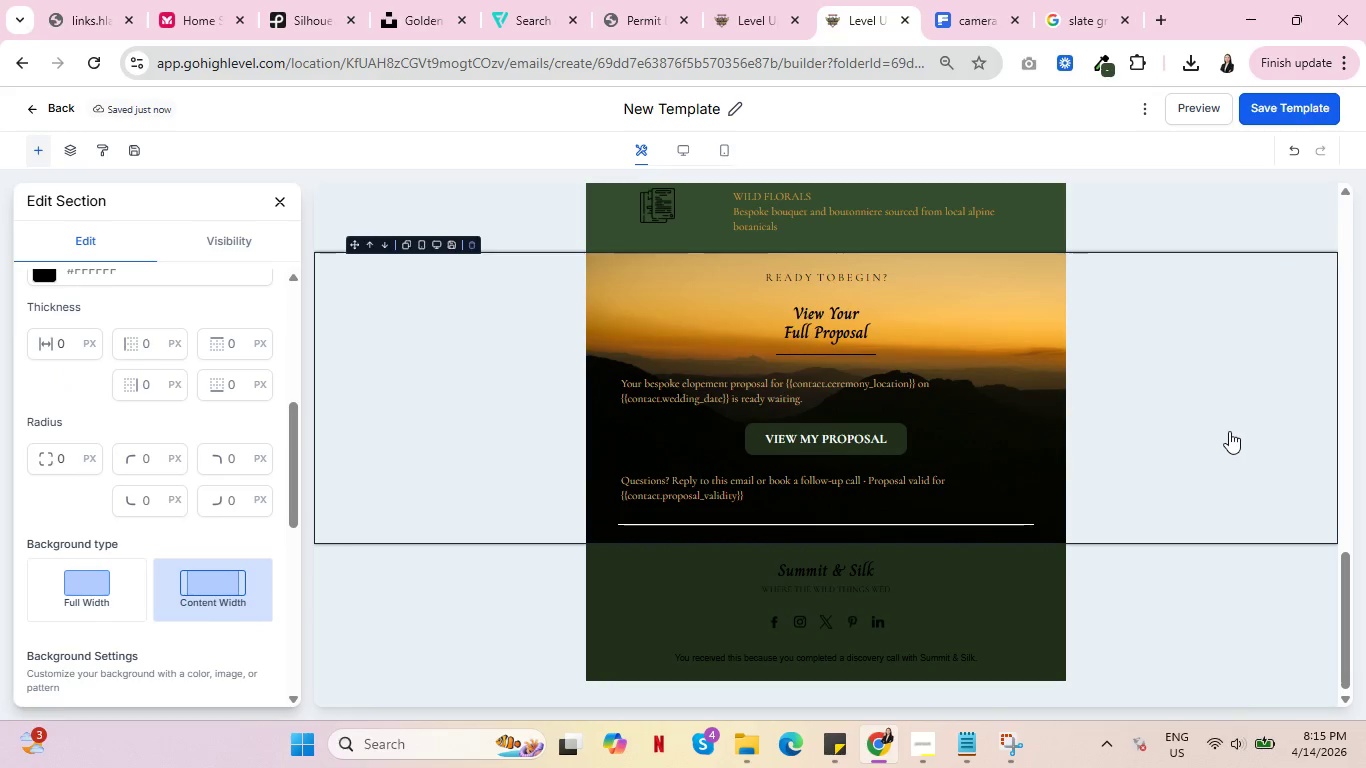 
scroll: coordinate [1234, 434], scroll_direction: down, amount: 5.0
 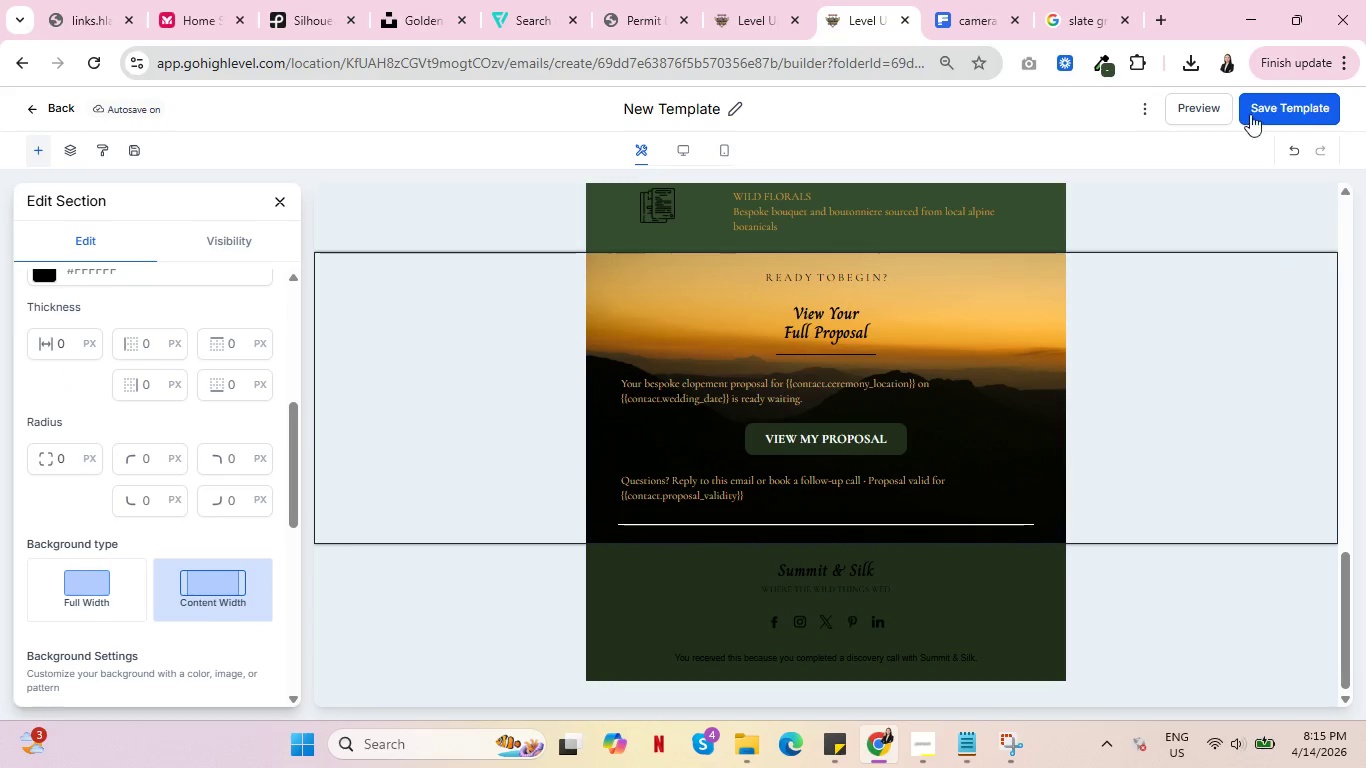 
left_click([1257, 106])
 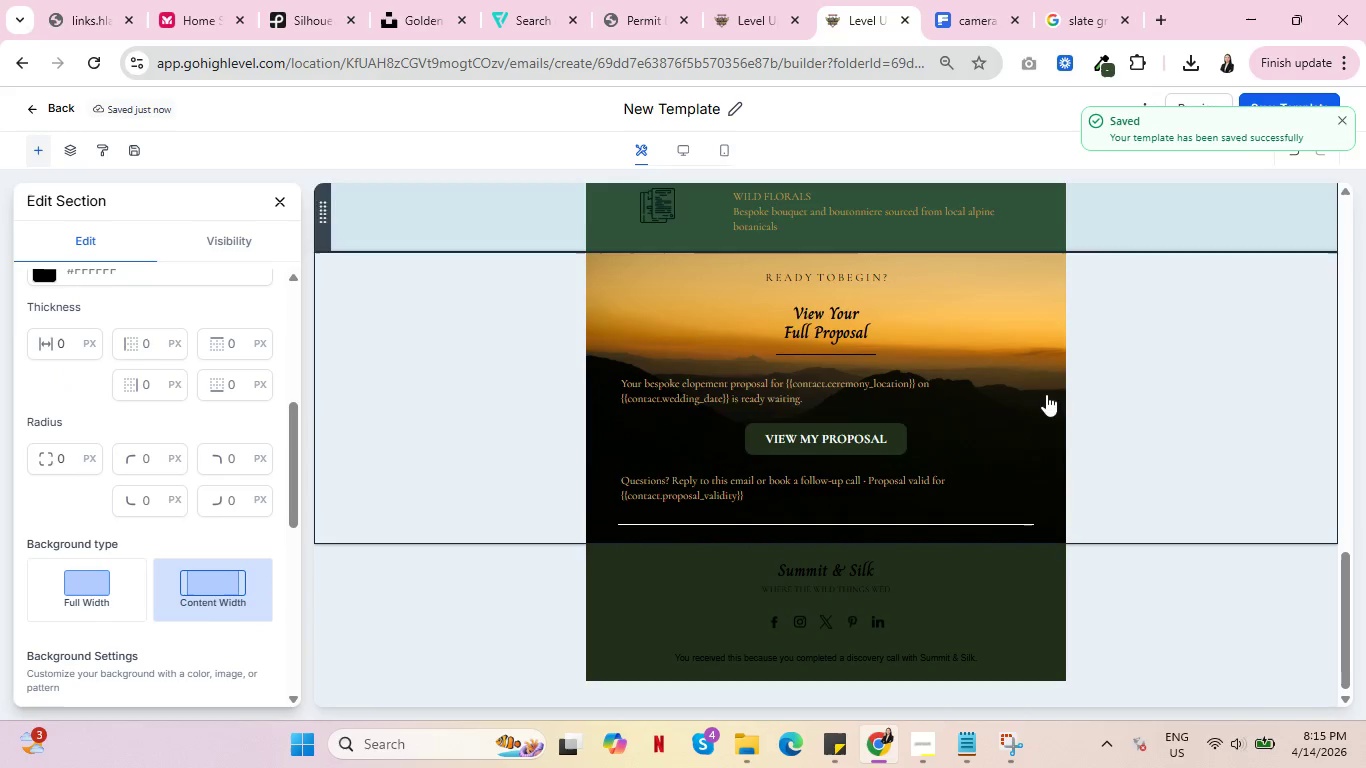 
scroll: coordinate [1223, 446], scroll_direction: none, amount: 0.0
 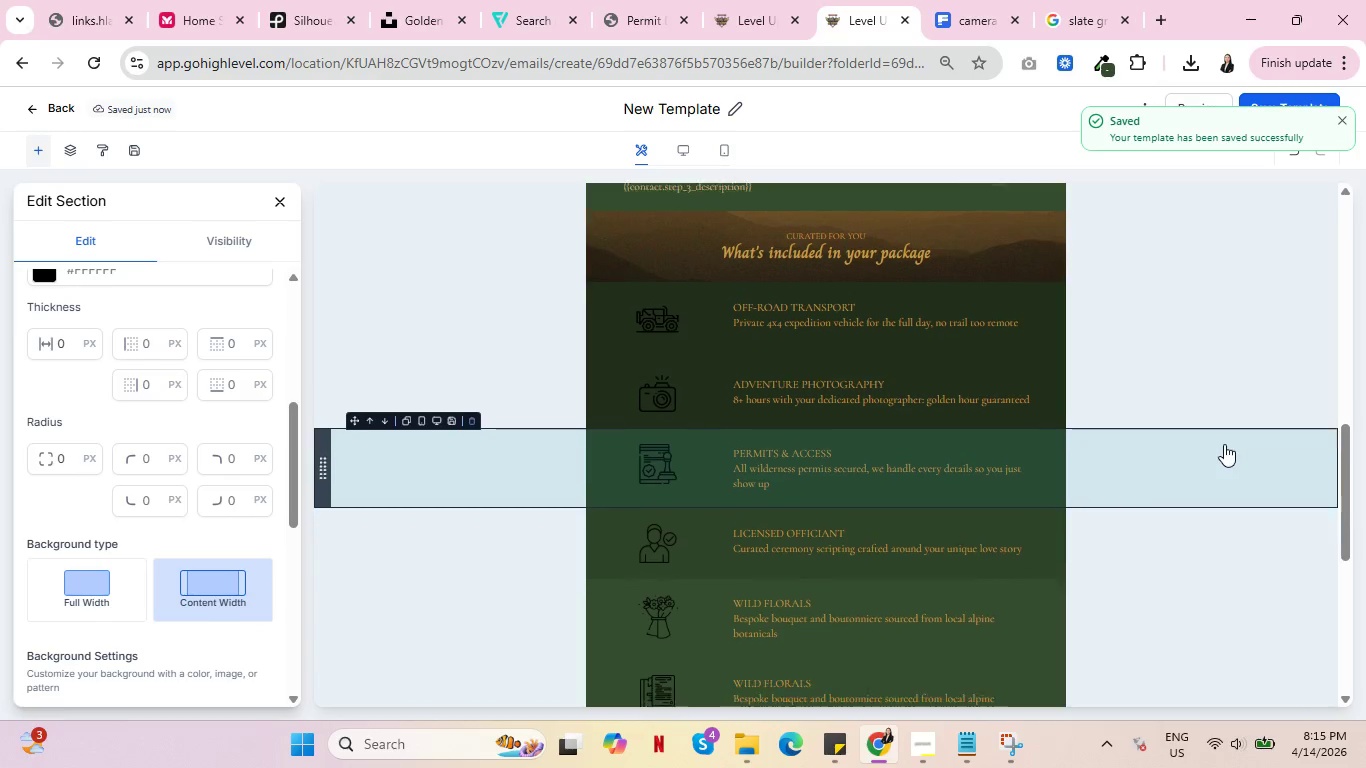 
scroll: coordinate [1222, 444], scroll_direction: down, amount: 11.0
 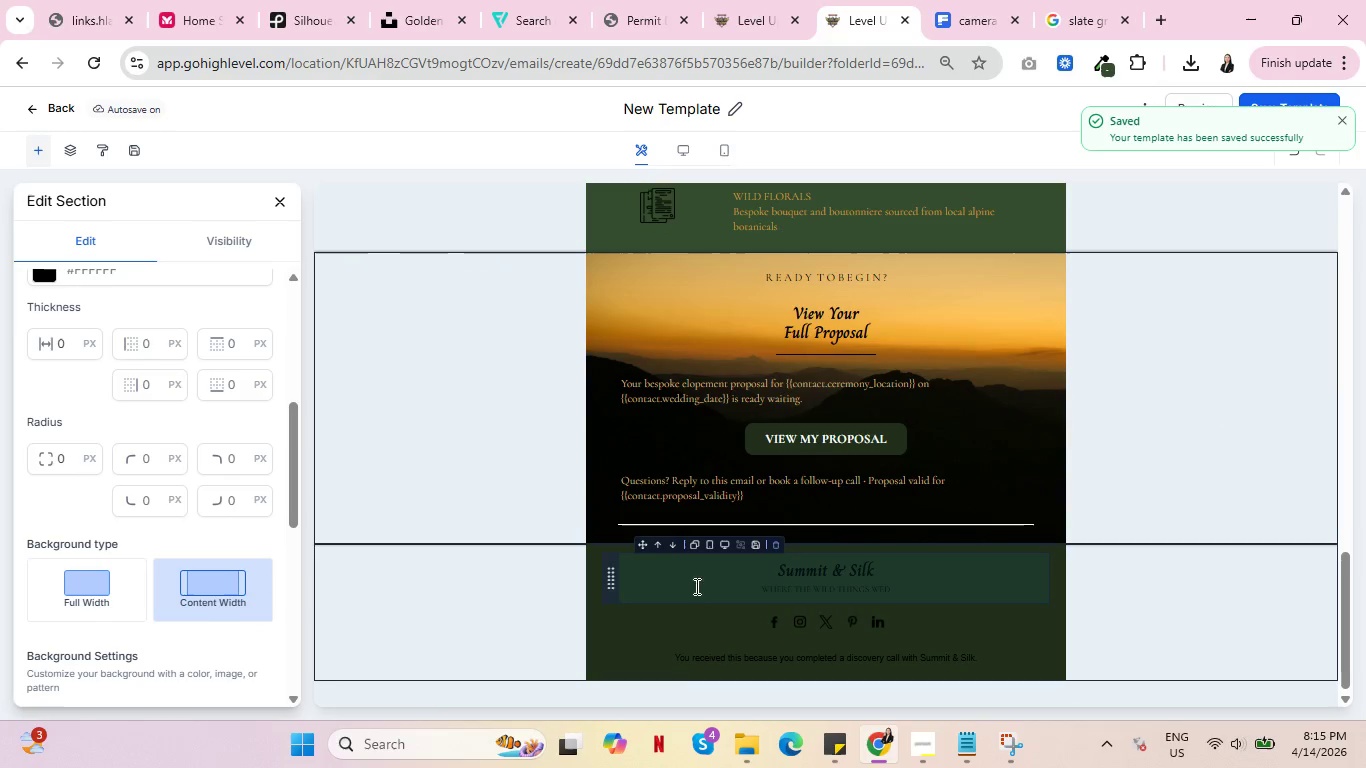 
left_click([675, 586])
 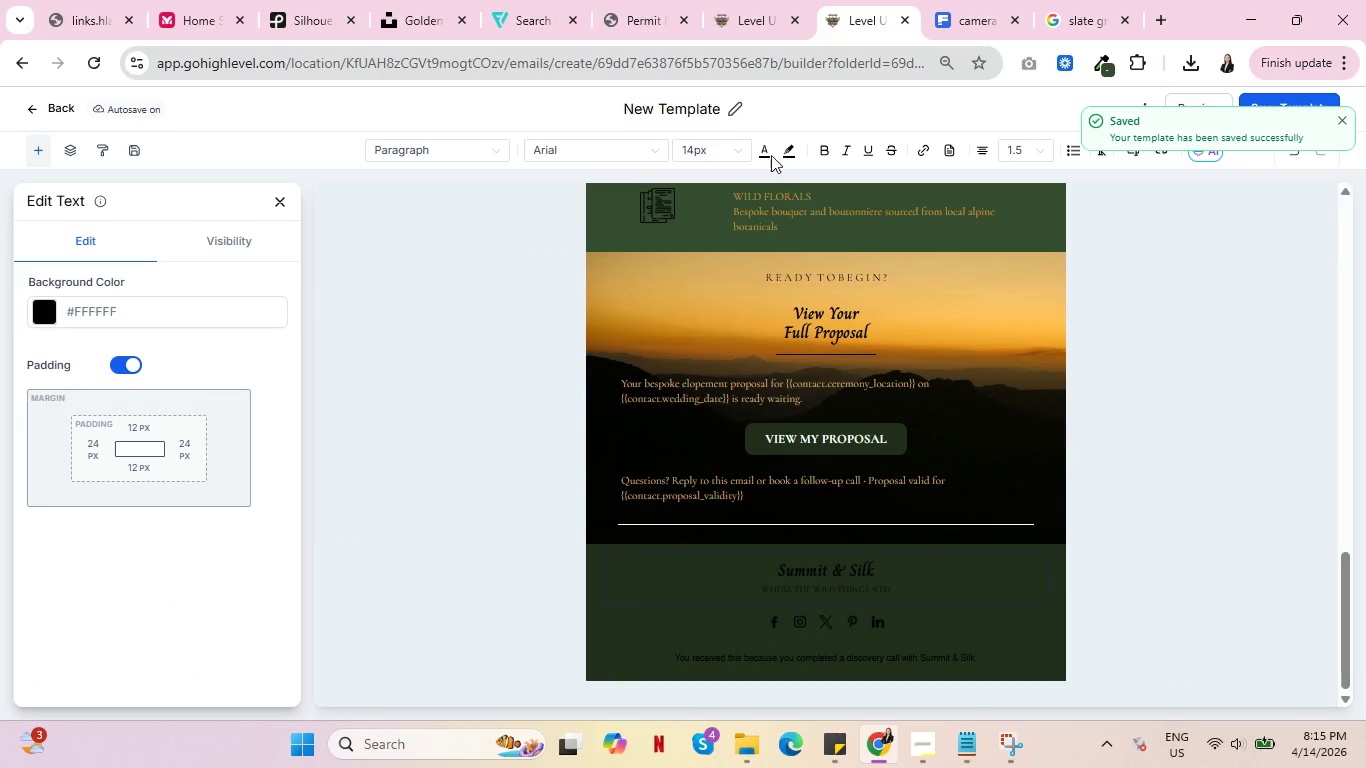 
left_click([764, 154])
 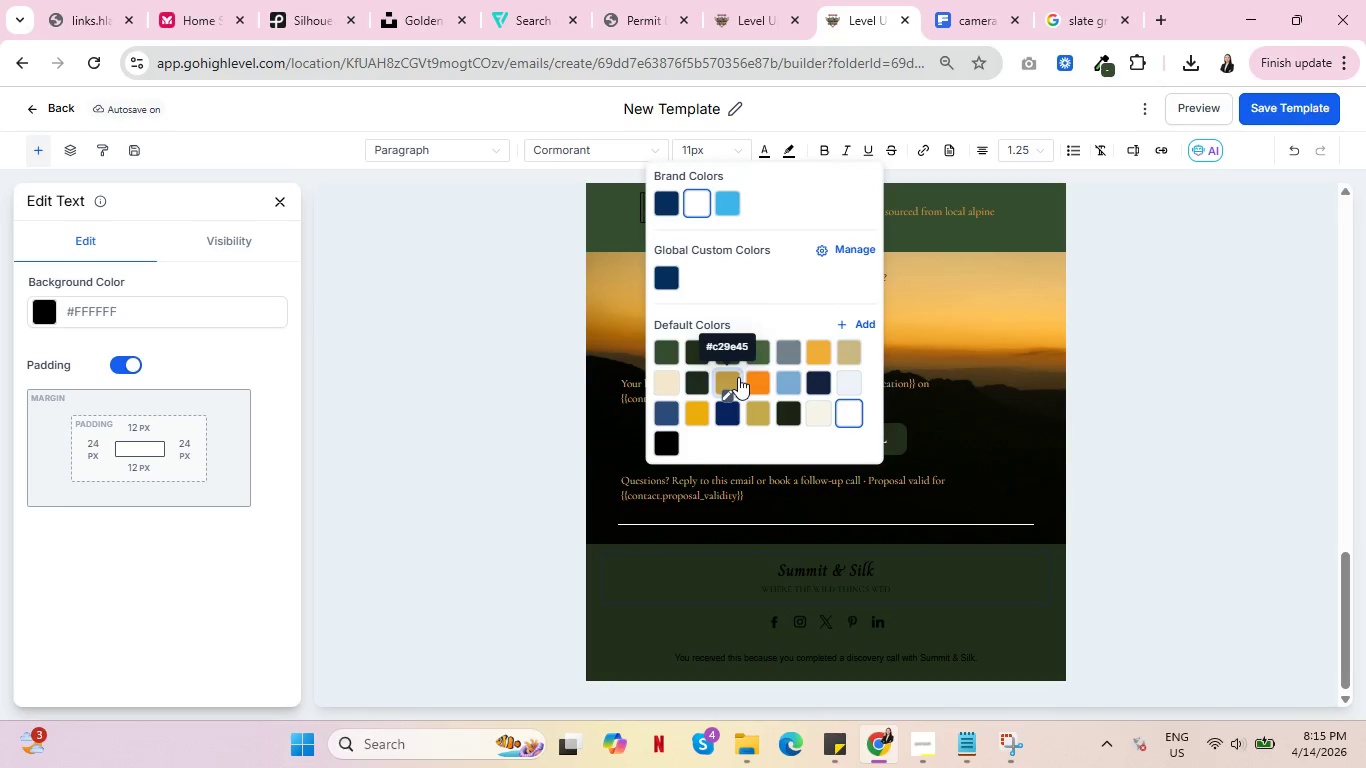 
left_click([731, 377])
 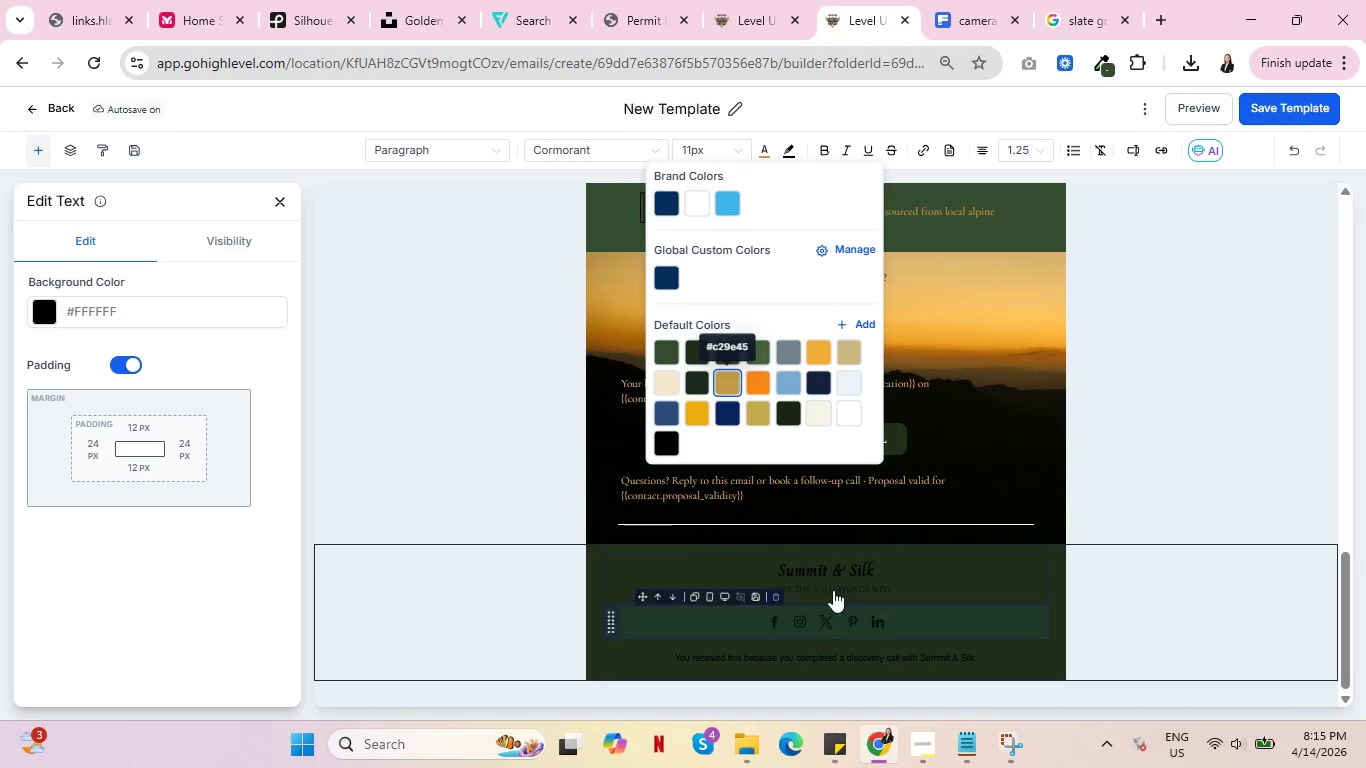 
left_click([815, 580])
 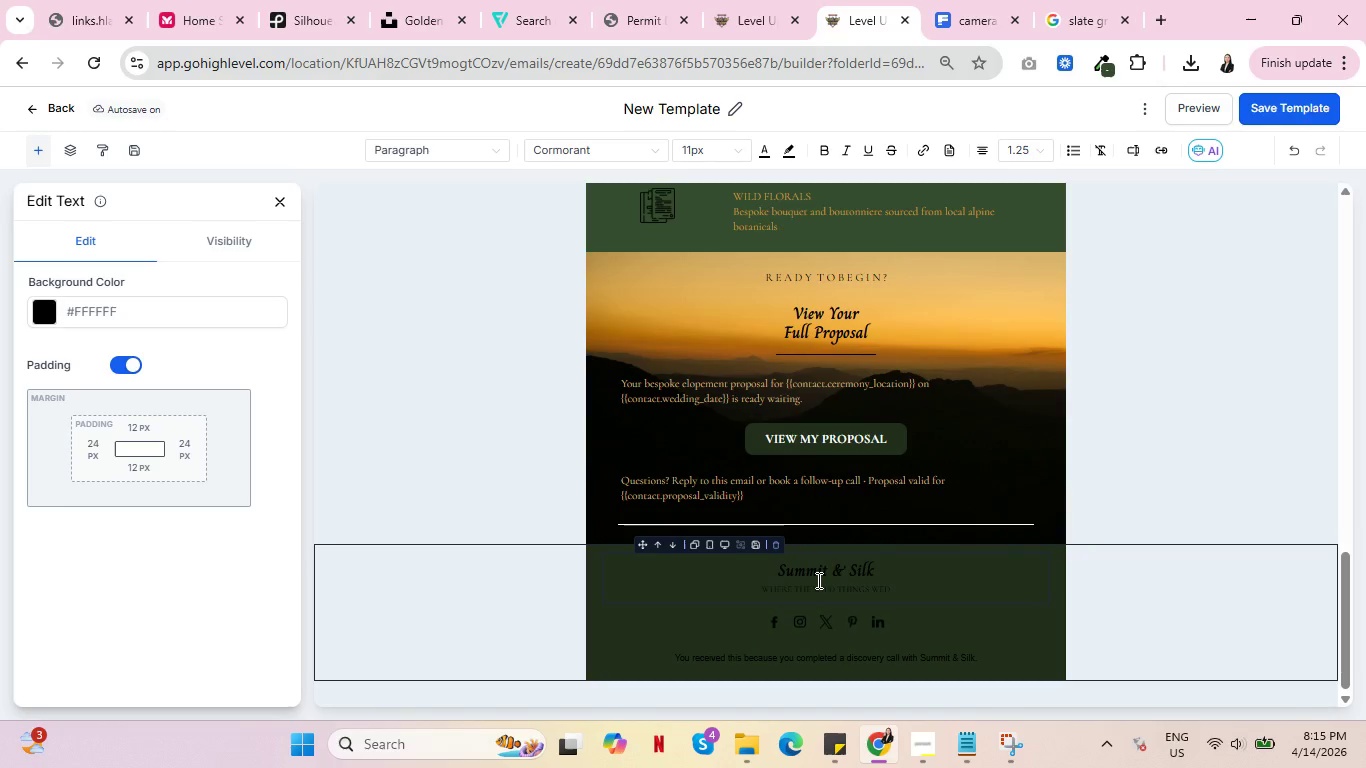 
key(Control+ControlLeft)
 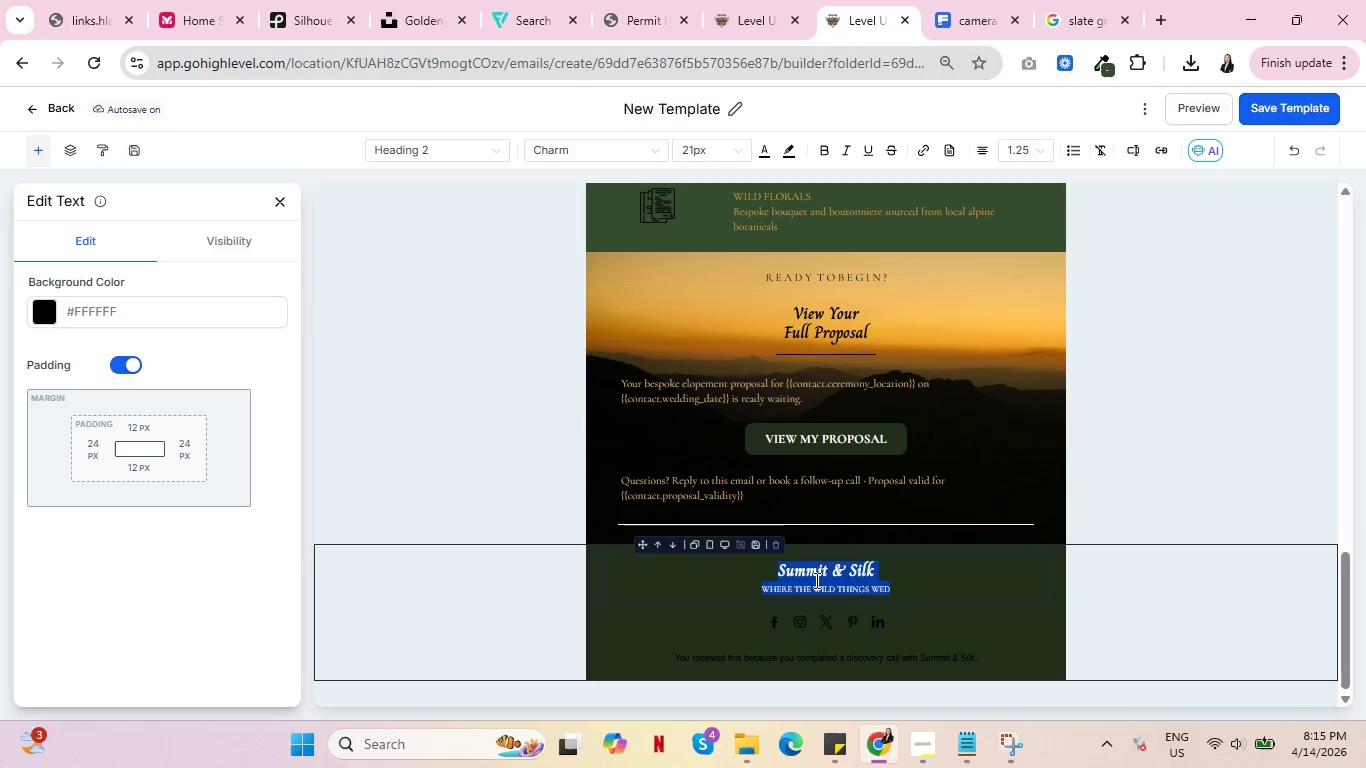 
key(Control+A)
 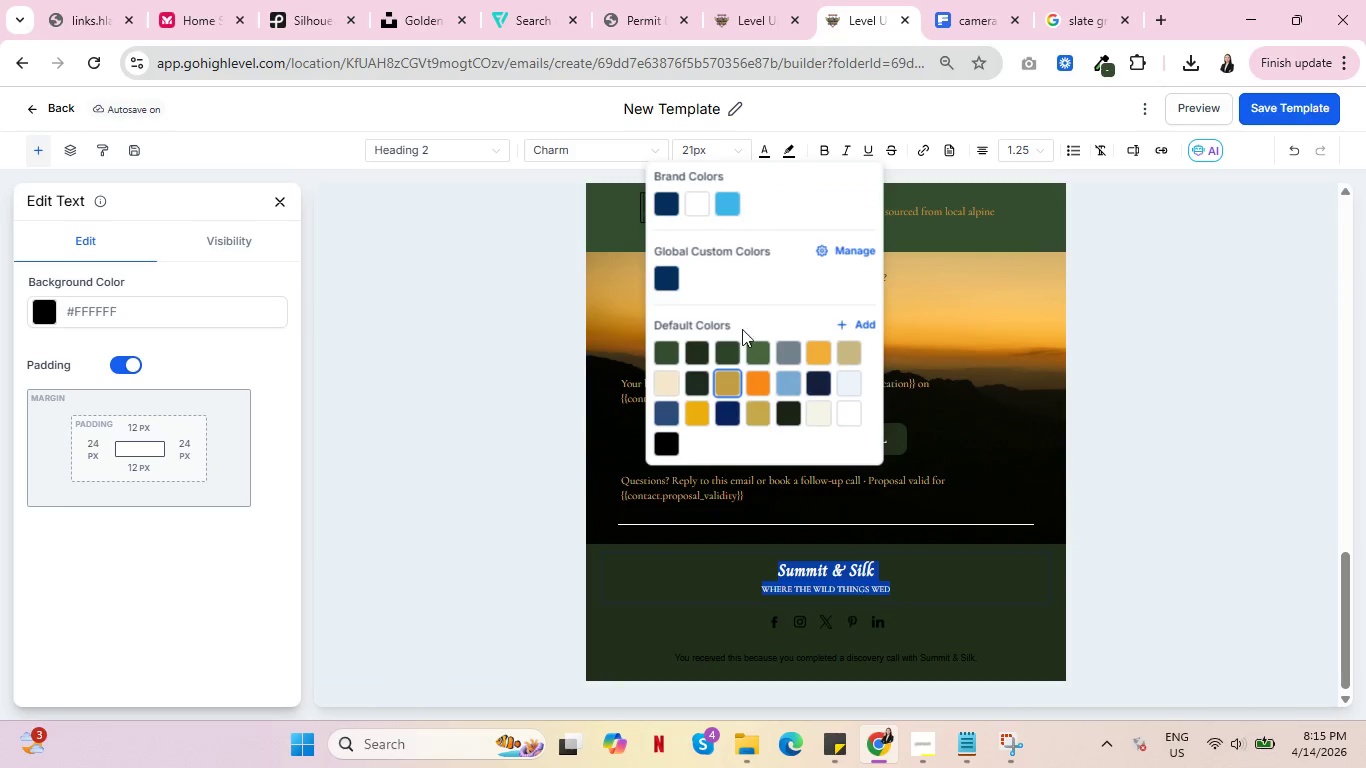 
left_click([728, 375])
 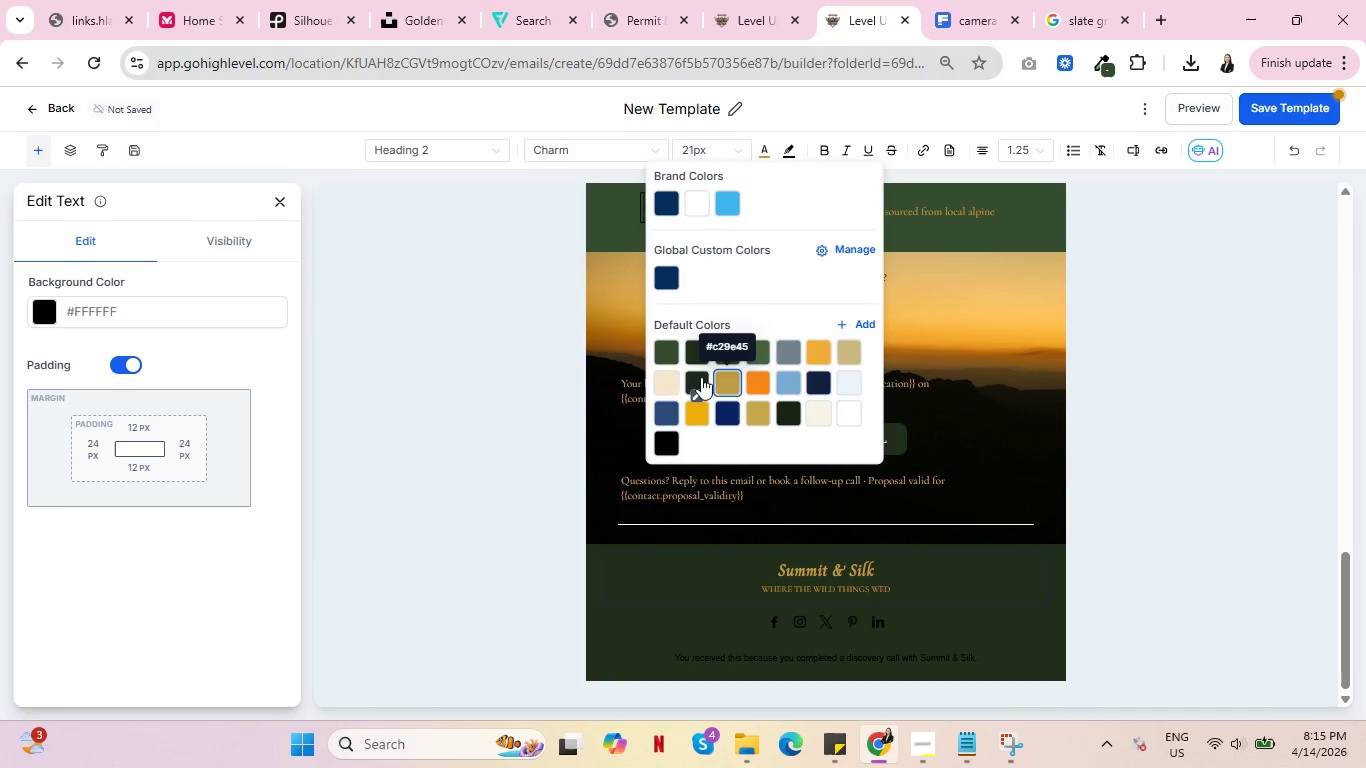 
left_click([669, 377])
 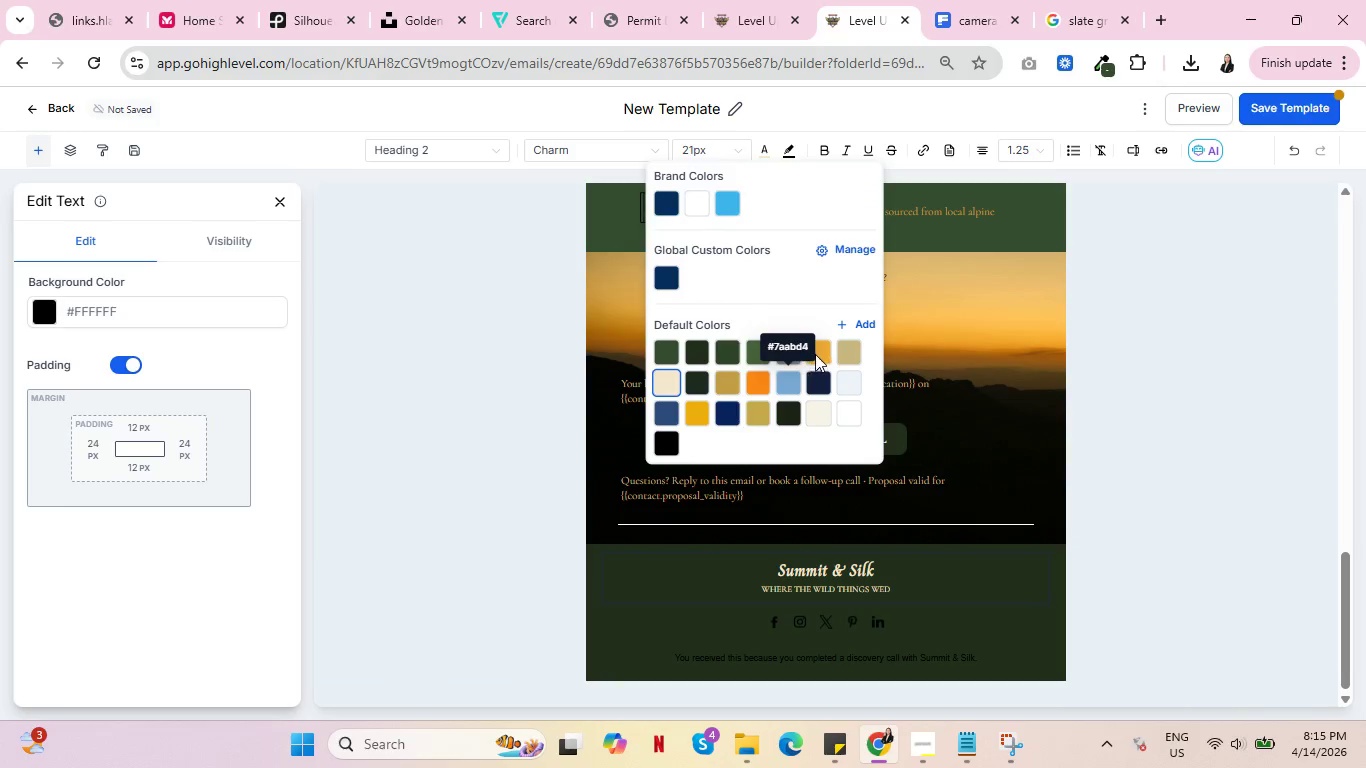 
left_click([849, 354])
 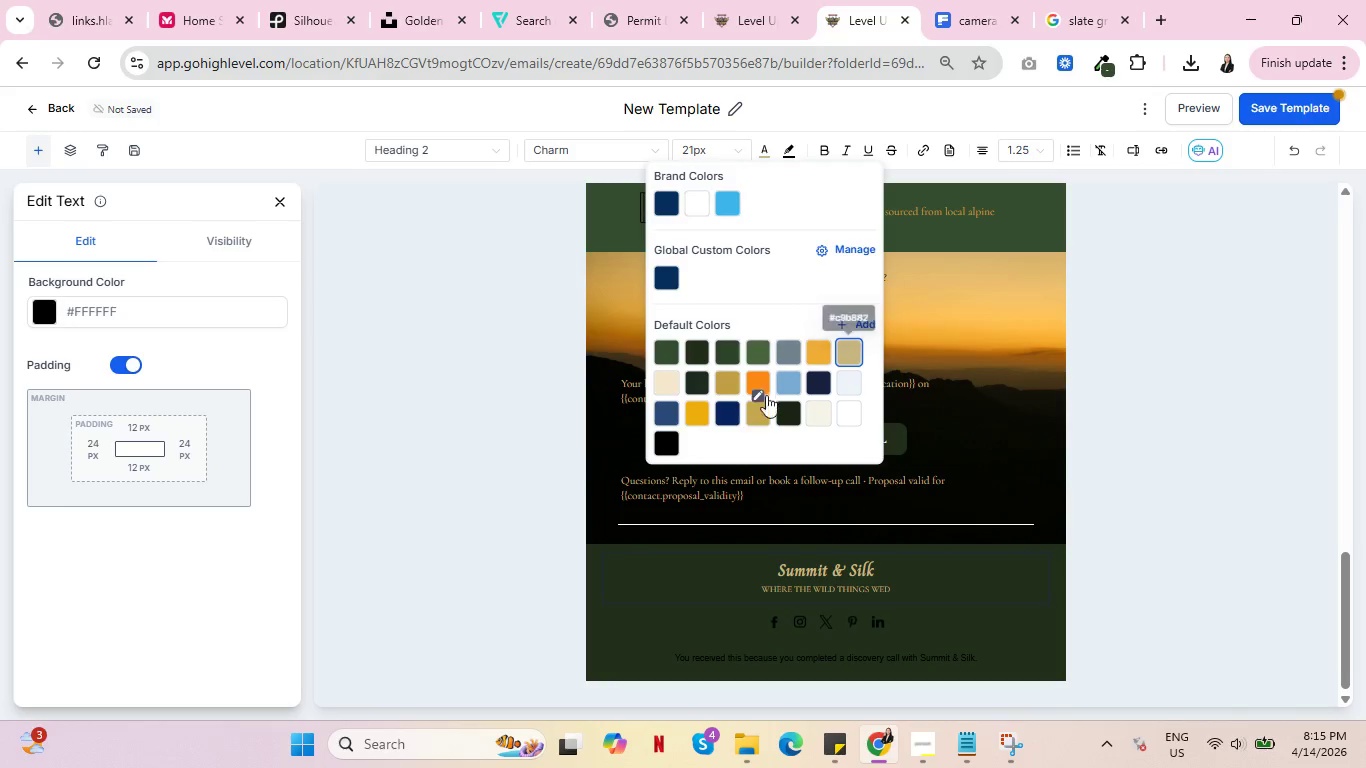 
left_click([756, 406])
 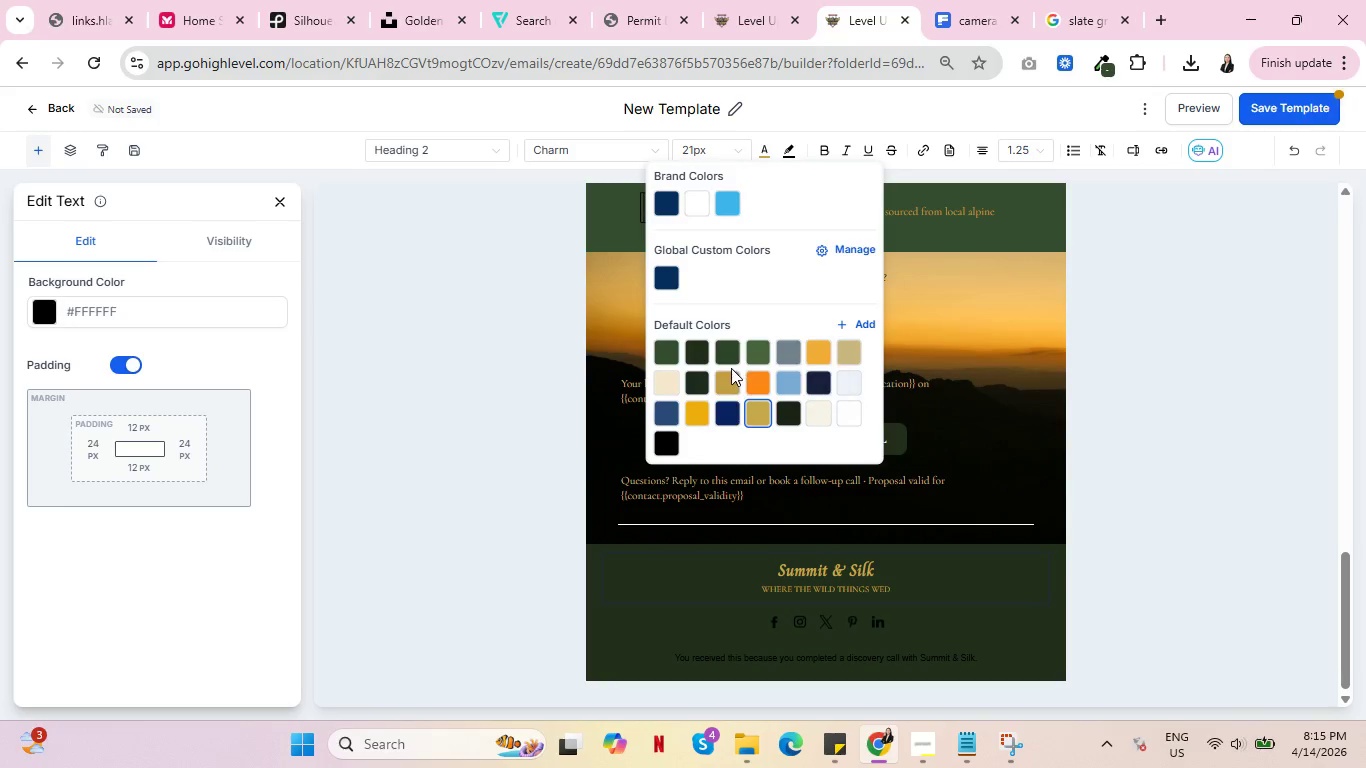 
left_click([728, 373])
 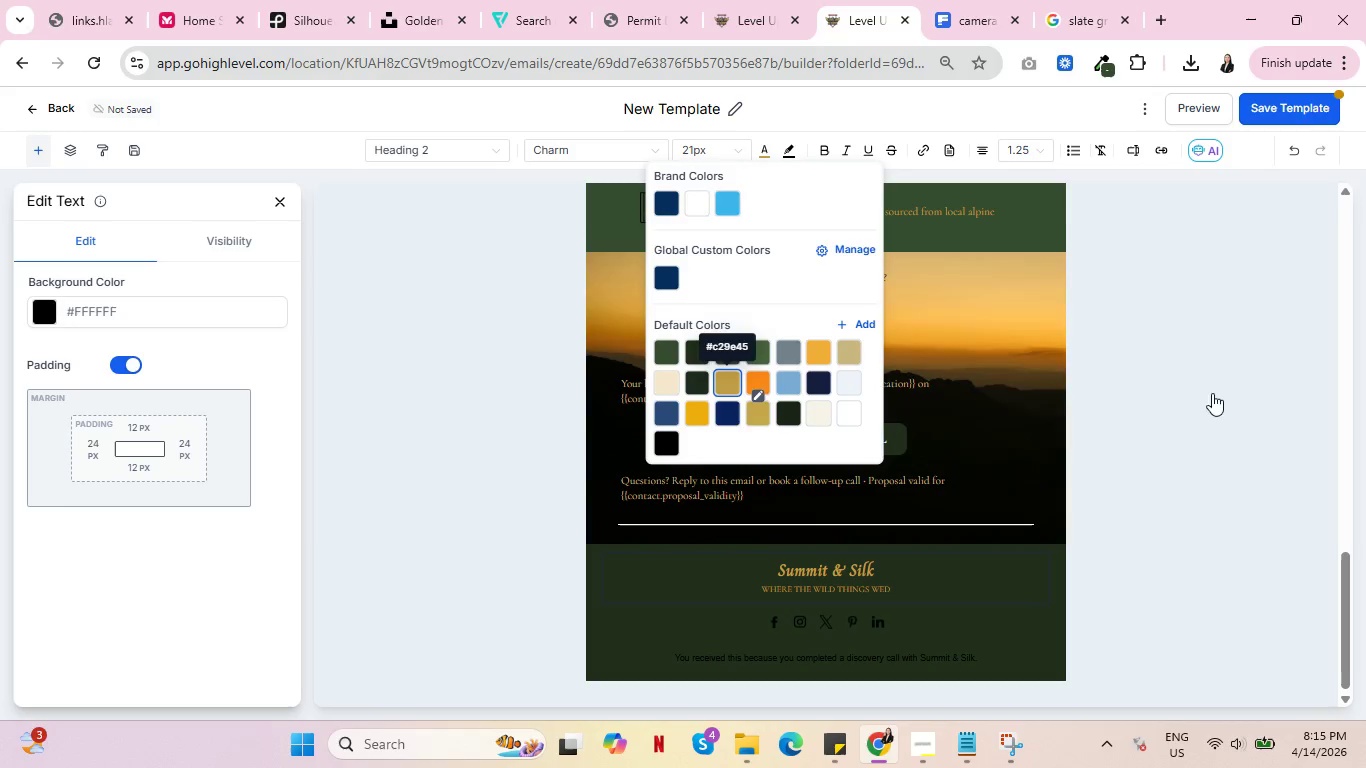 
left_click([1274, 418])
 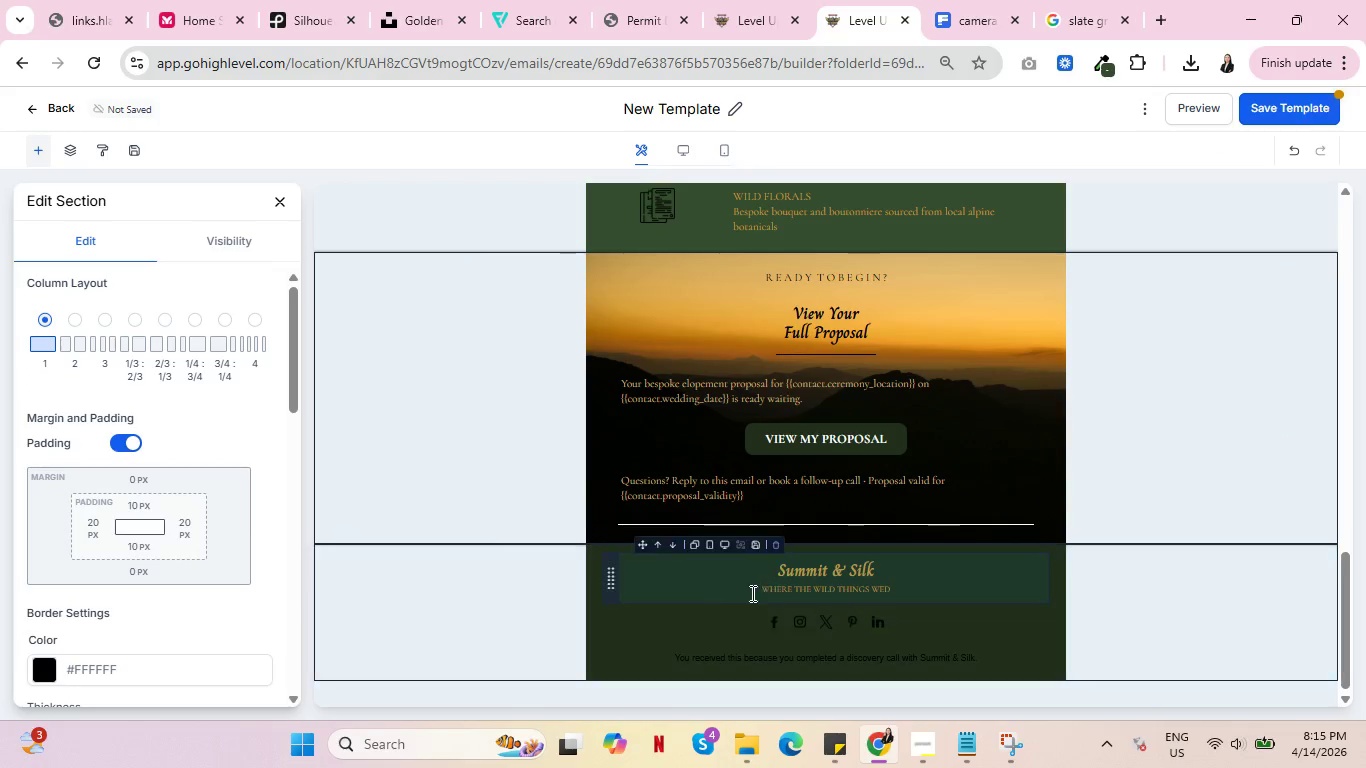 
wait(6.02)
 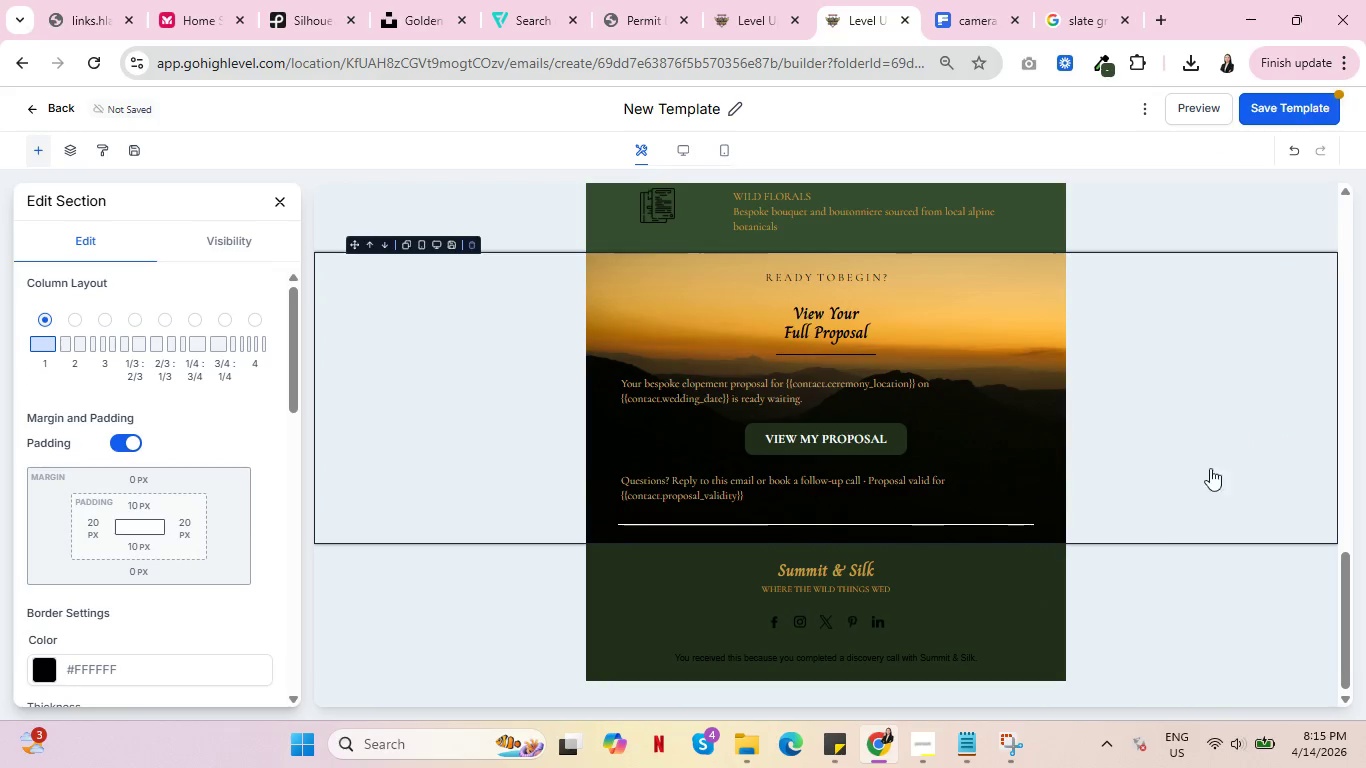 
left_click([680, 619])
 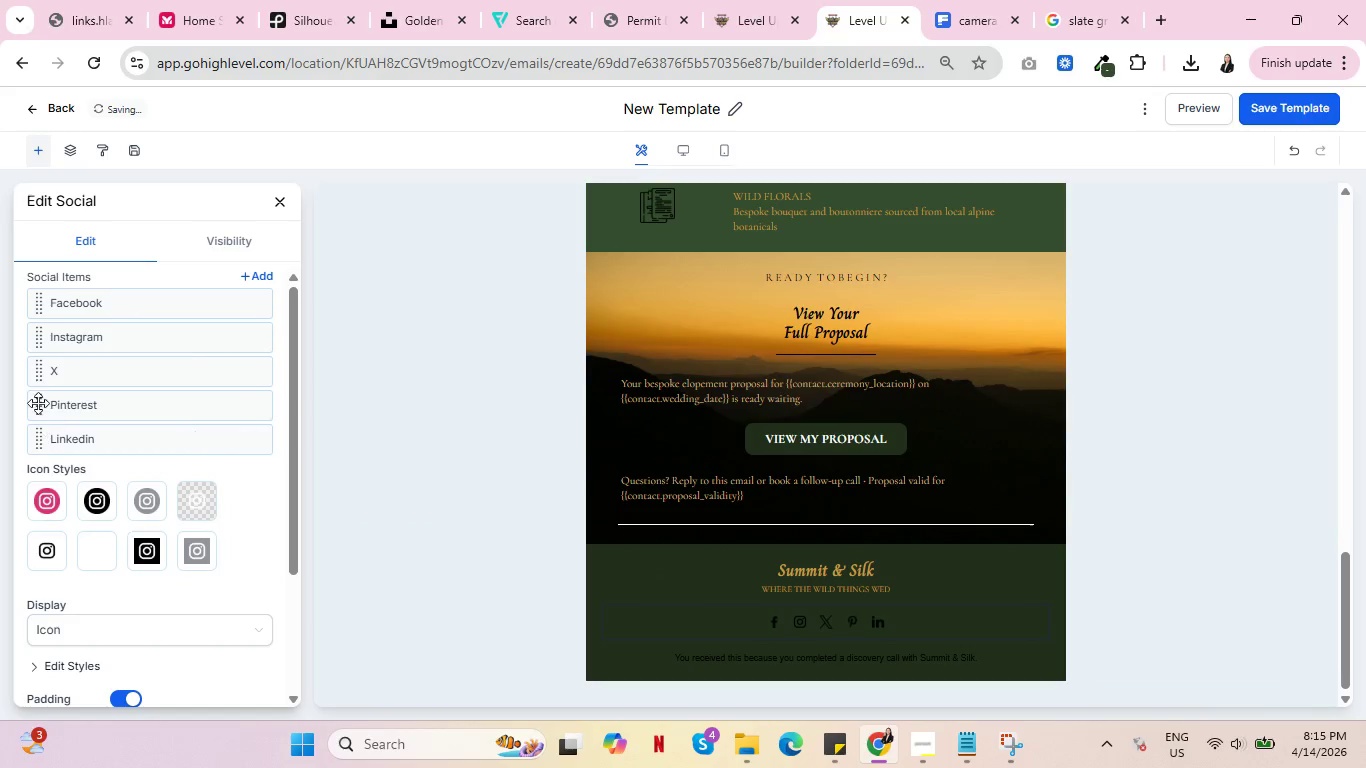 
scroll: coordinate [142, 372], scroll_direction: down, amount: 4.0
 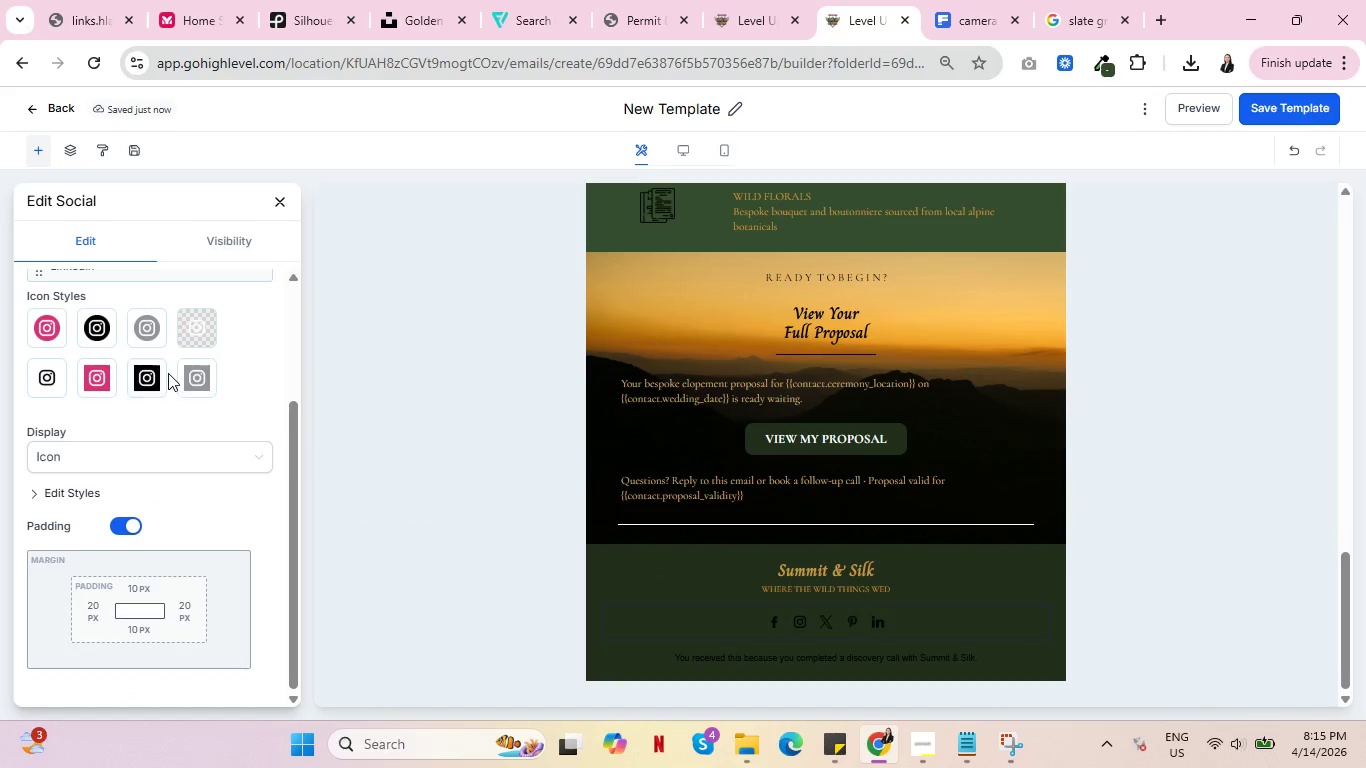 
scroll: coordinate [171, 375], scroll_direction: up, amount: 6.0
 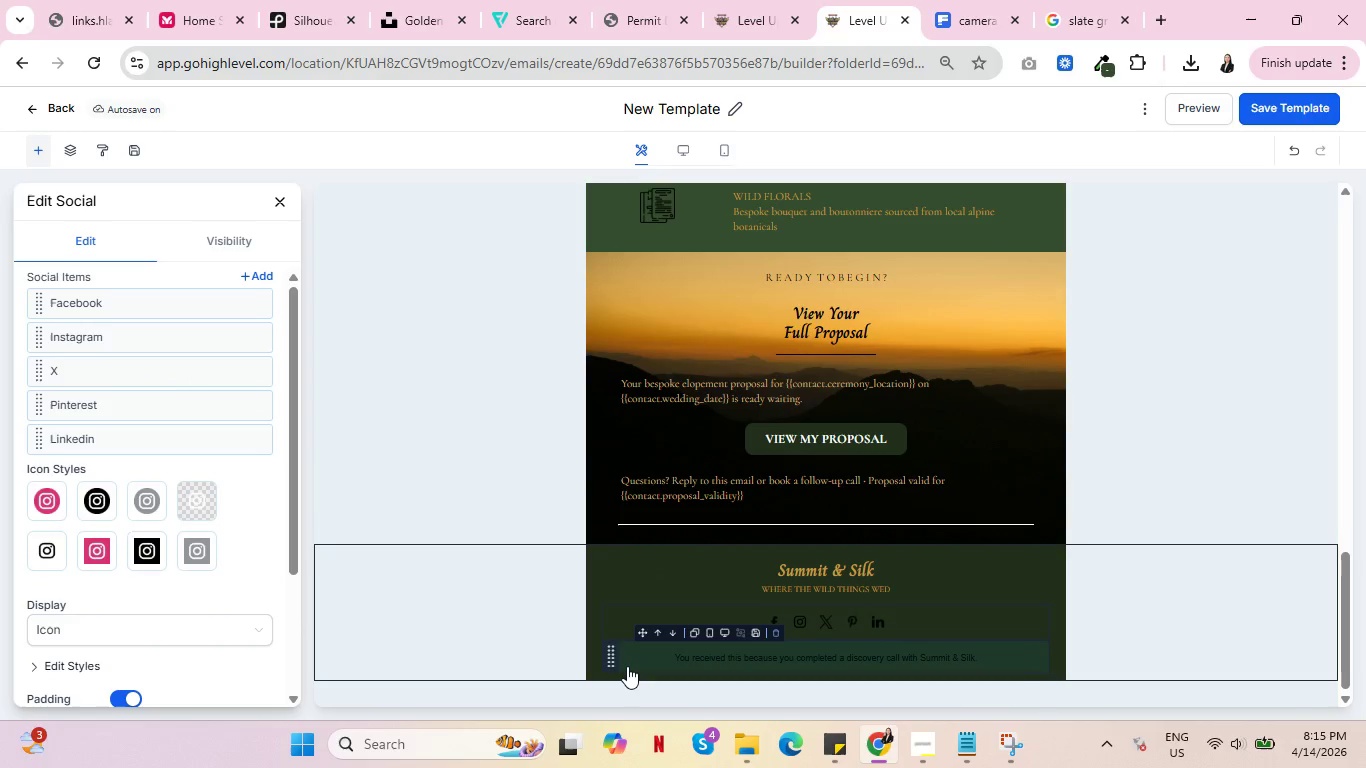 
left_click([627, 666])
 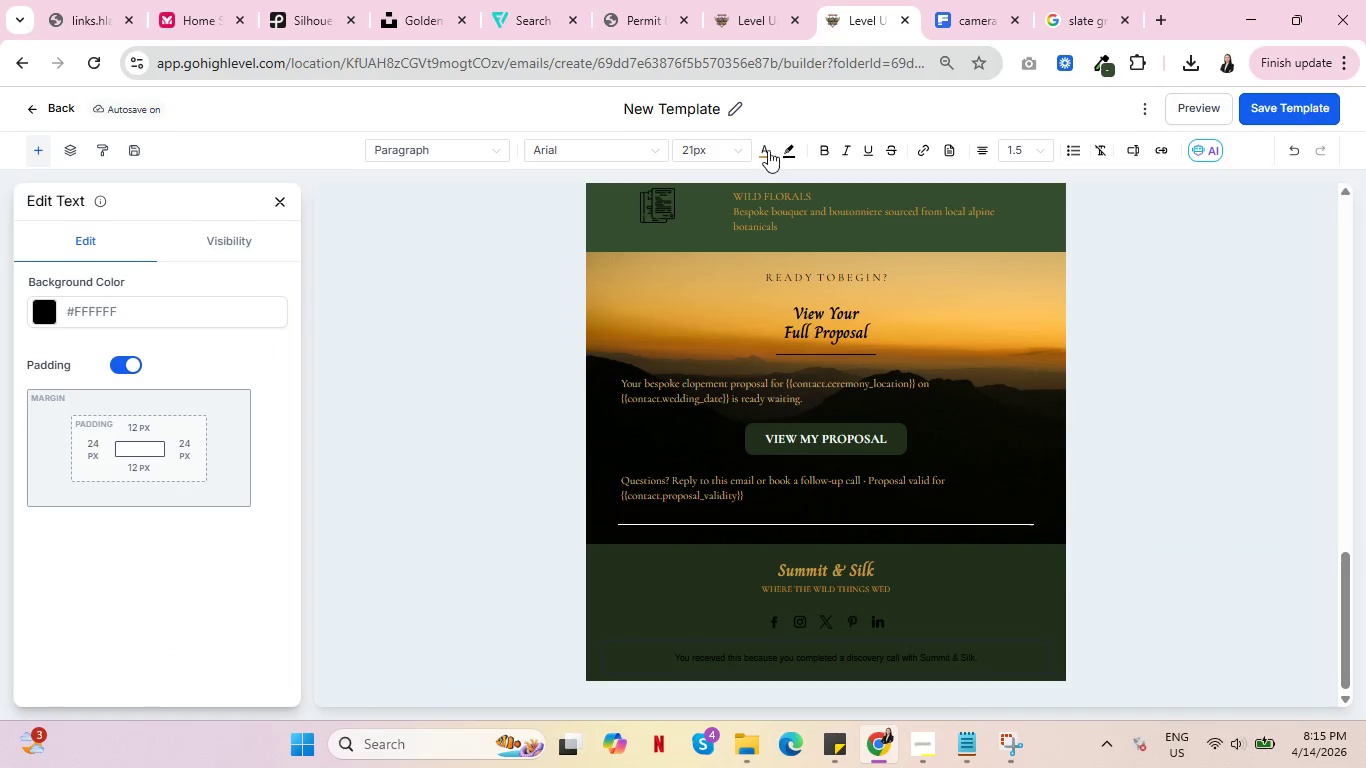 
left_click([764, 152])
 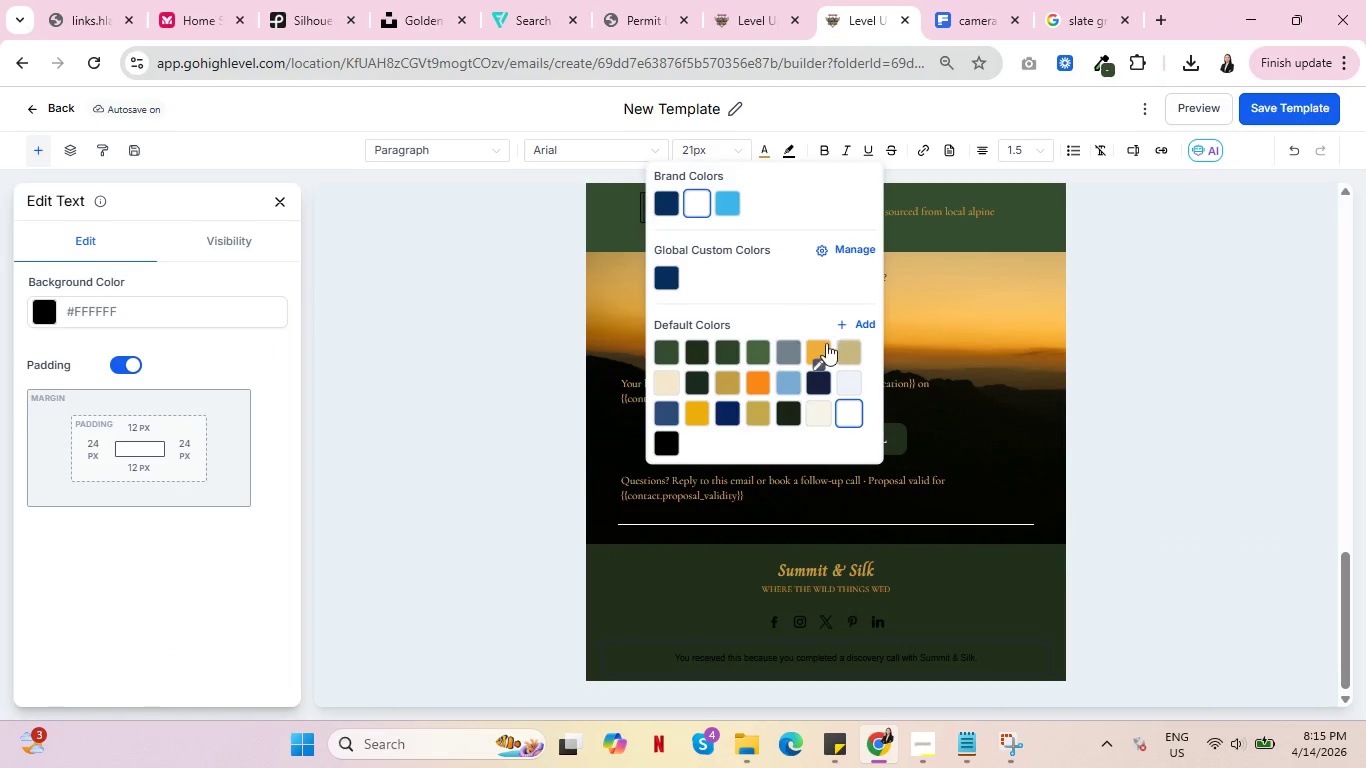 
left_click([824, 345])
 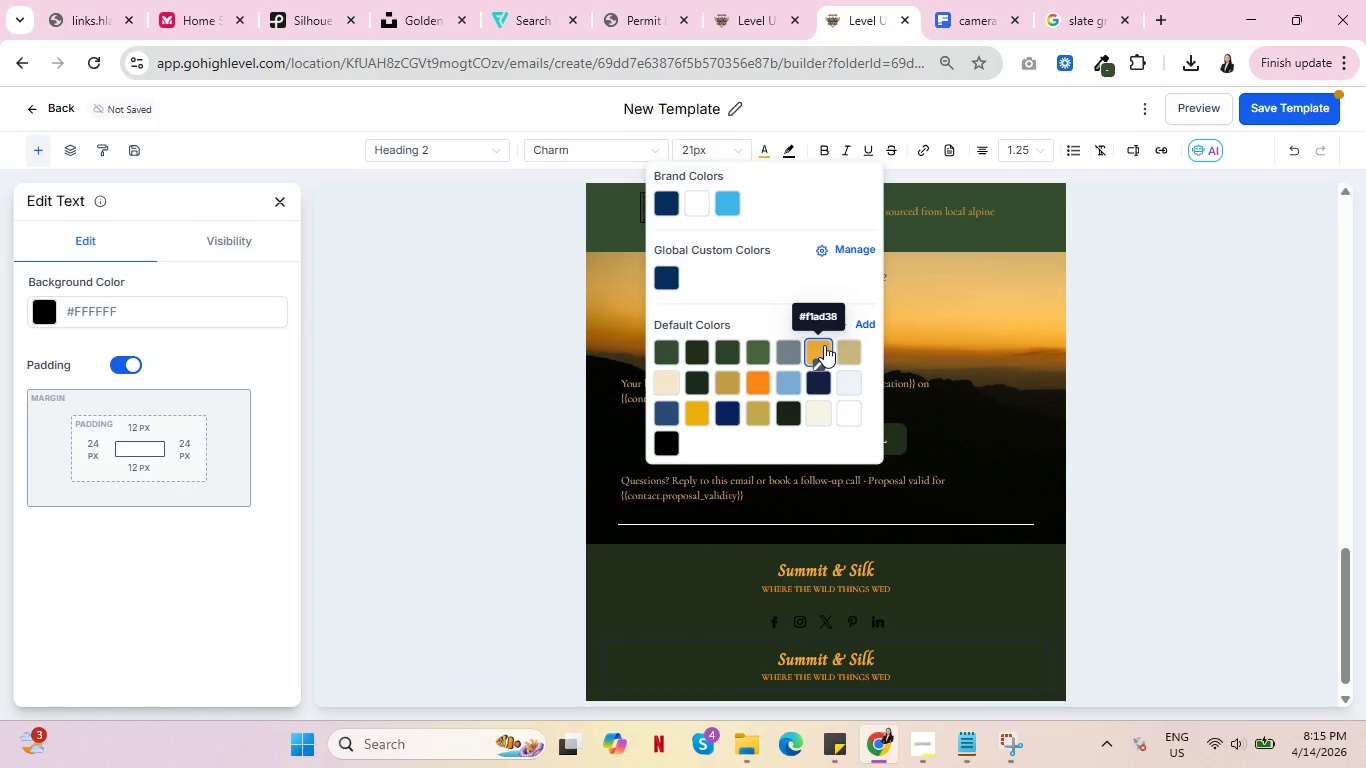 
scroll: coordinate [1231, 425], scroll_direction: down, amount: 4.0
 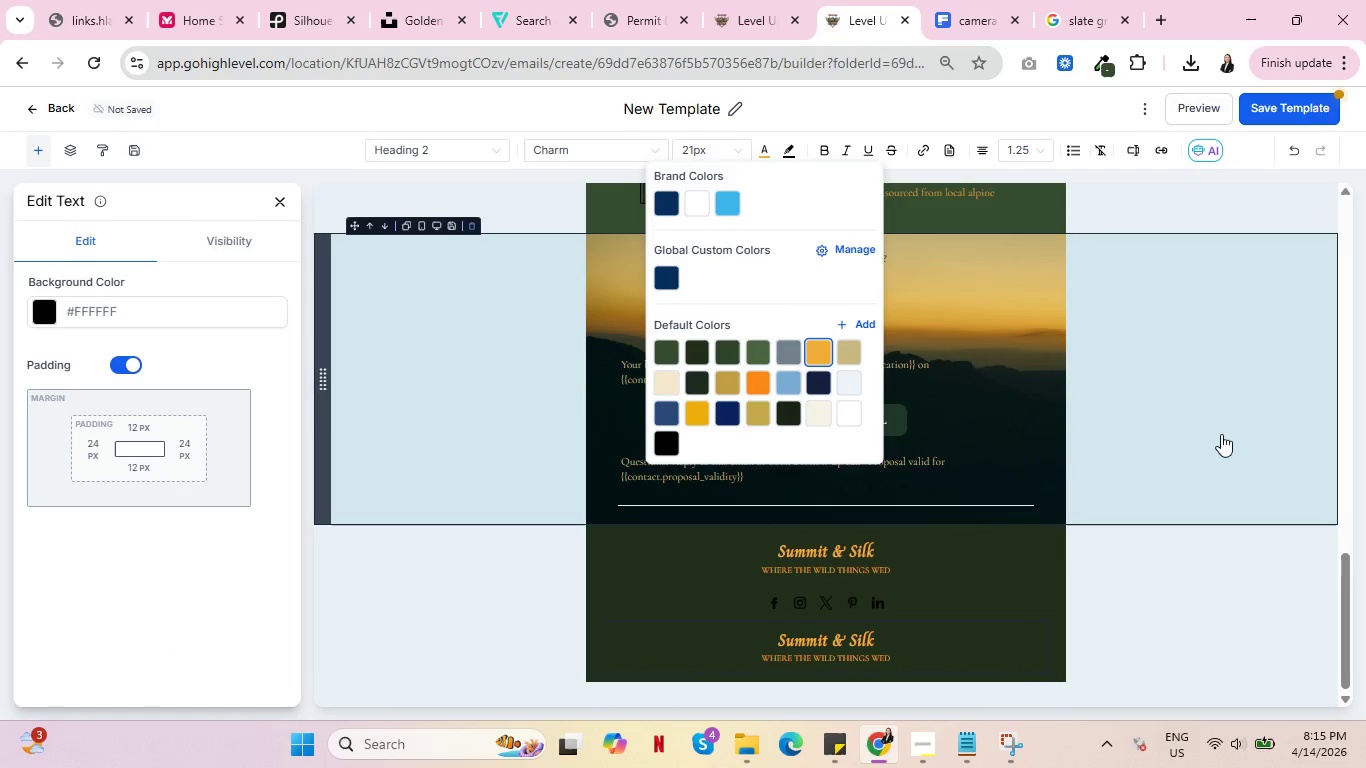 
left_click([1221, 438])
 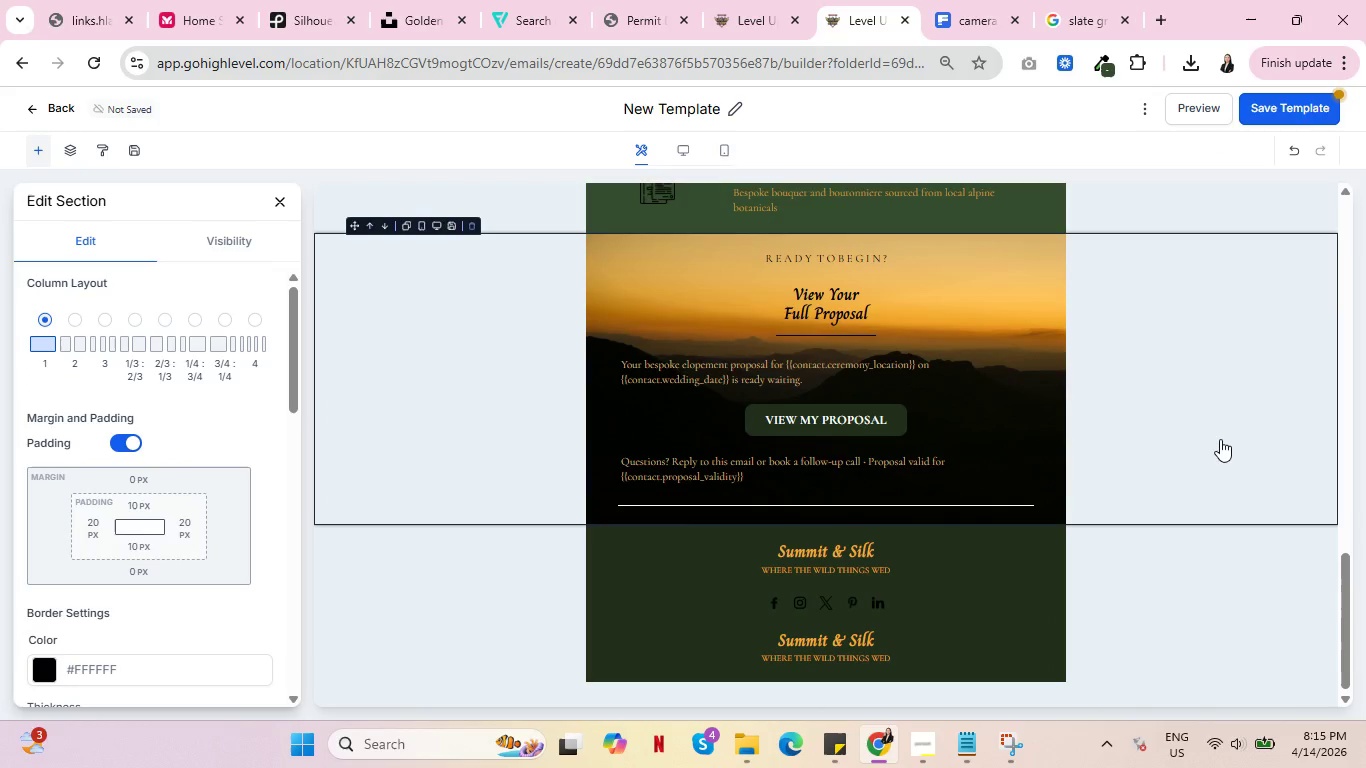 
key(Control+Z)
 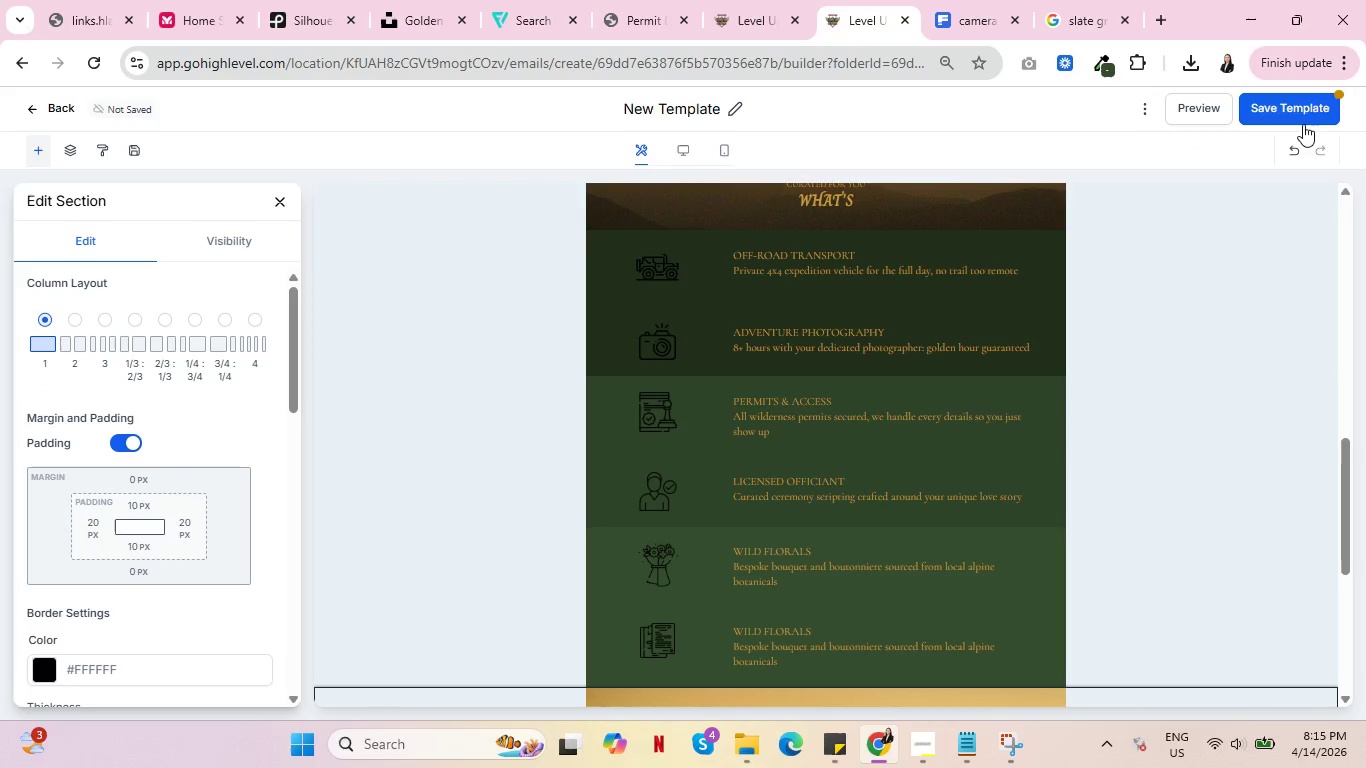 
key(Control+Y)
 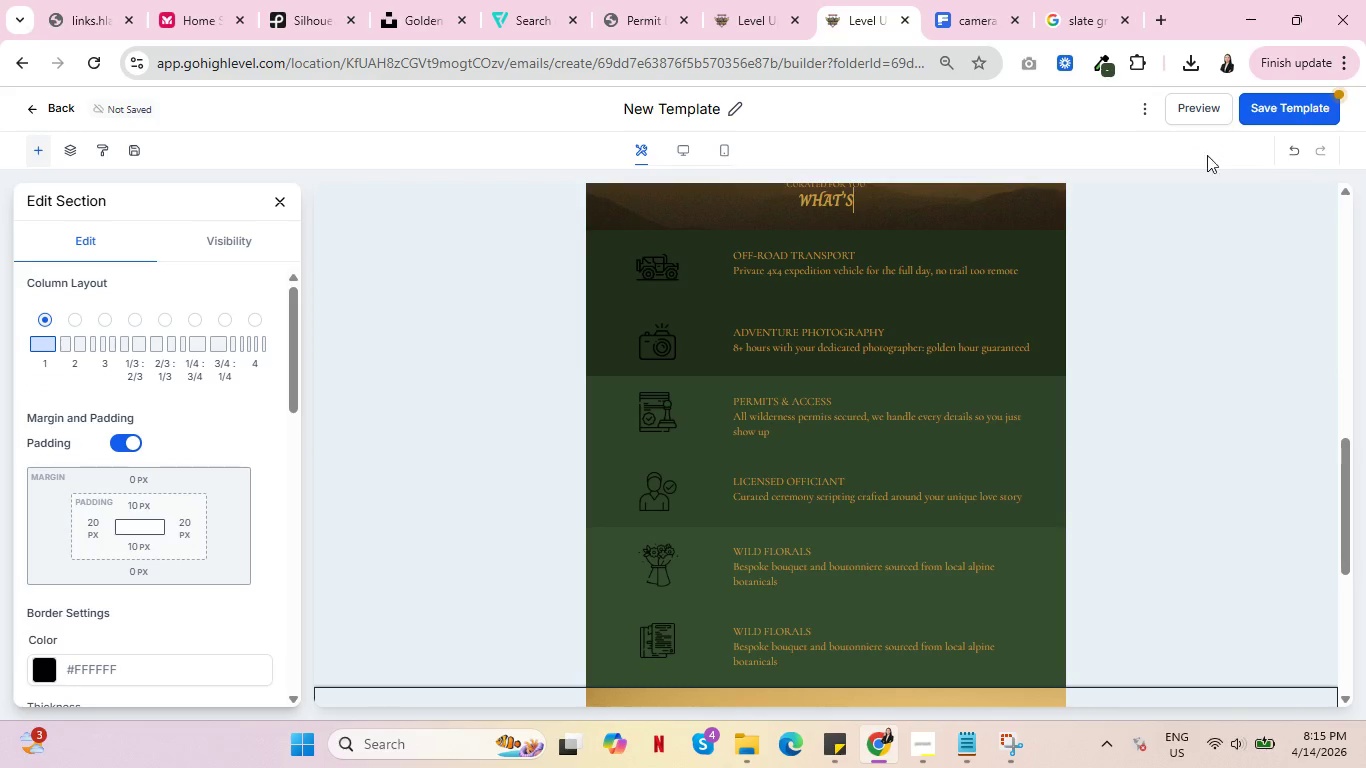 
scroll: coordinate [1077, 504], scroll_direction: down, amount: 11.0
 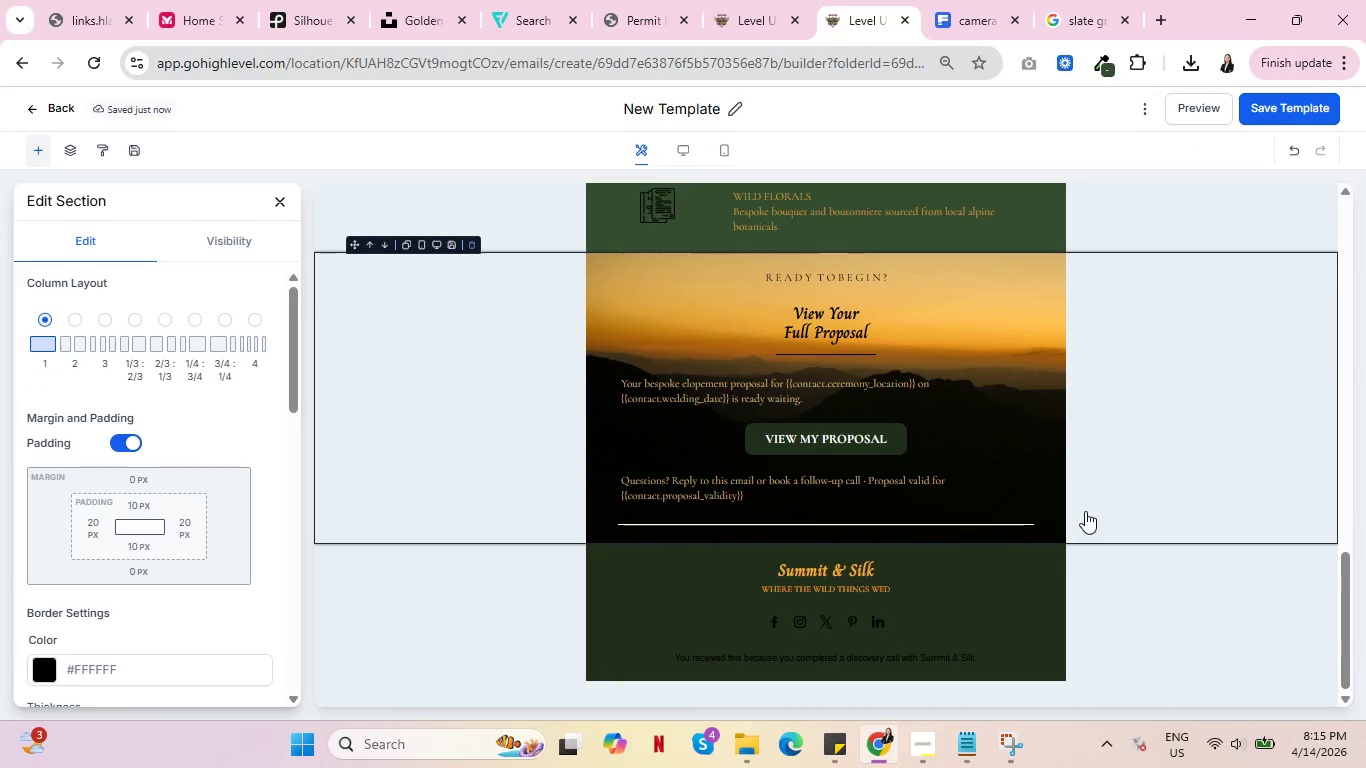 
scroll: coordinate [948, 550], scroll_direction: up, amount: 8.0
 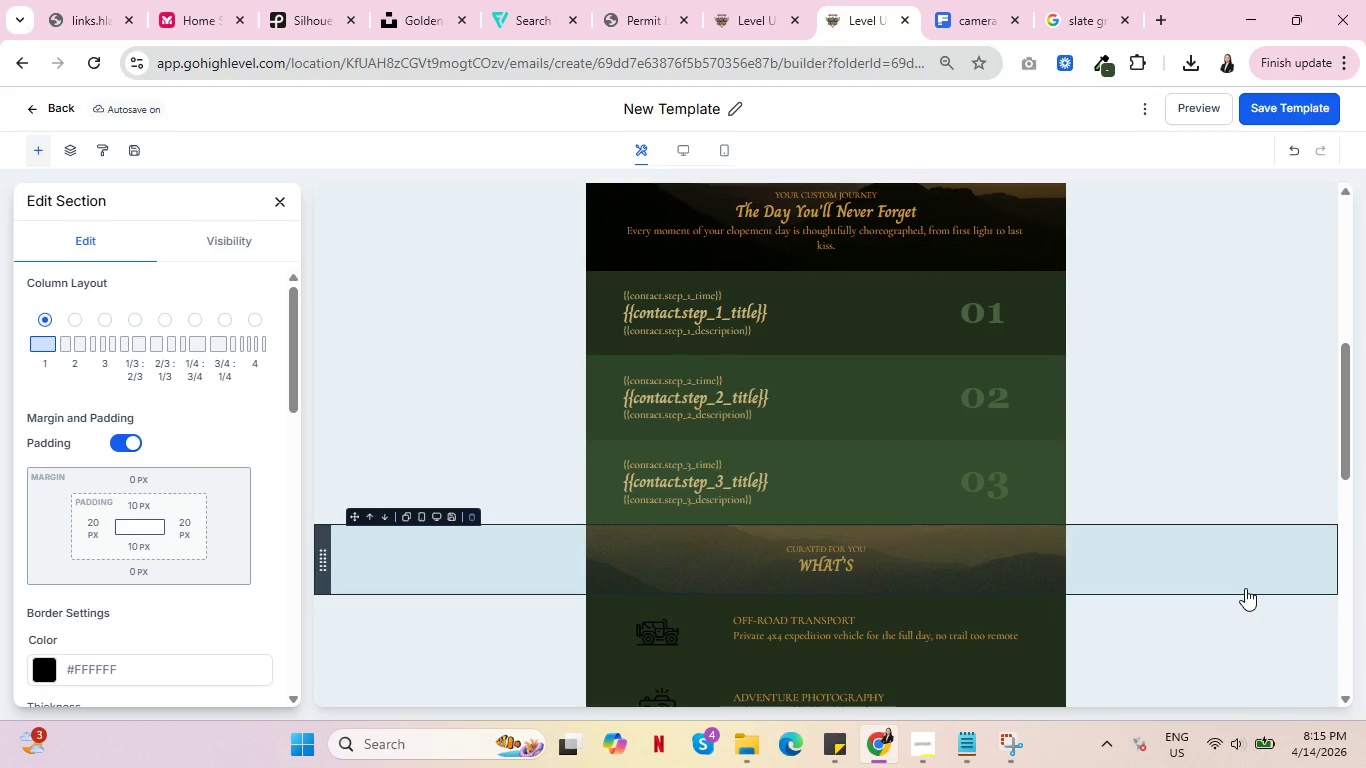 
type( )
key(Backspace)
key(Backspace)
key(Backspace)
key(Backspace)
key(Backspace)
key(Backspace)
type(ht)
key(Backspace)
type(ats)
key(Backspace)
type('s included in your packae)
key(Backspace)
type(ge)
 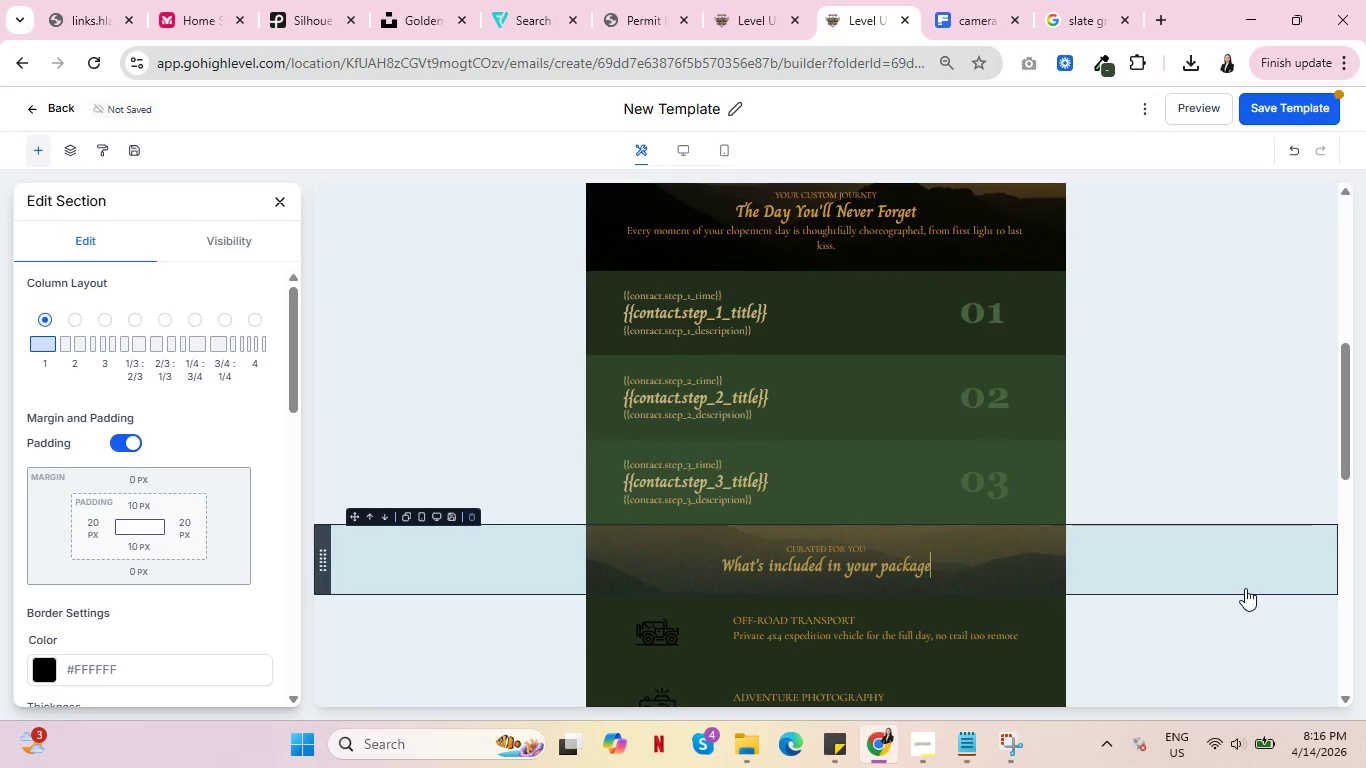 
scroll: coordinate [1197, 561], scroll_direction: down, amount: 15.0
 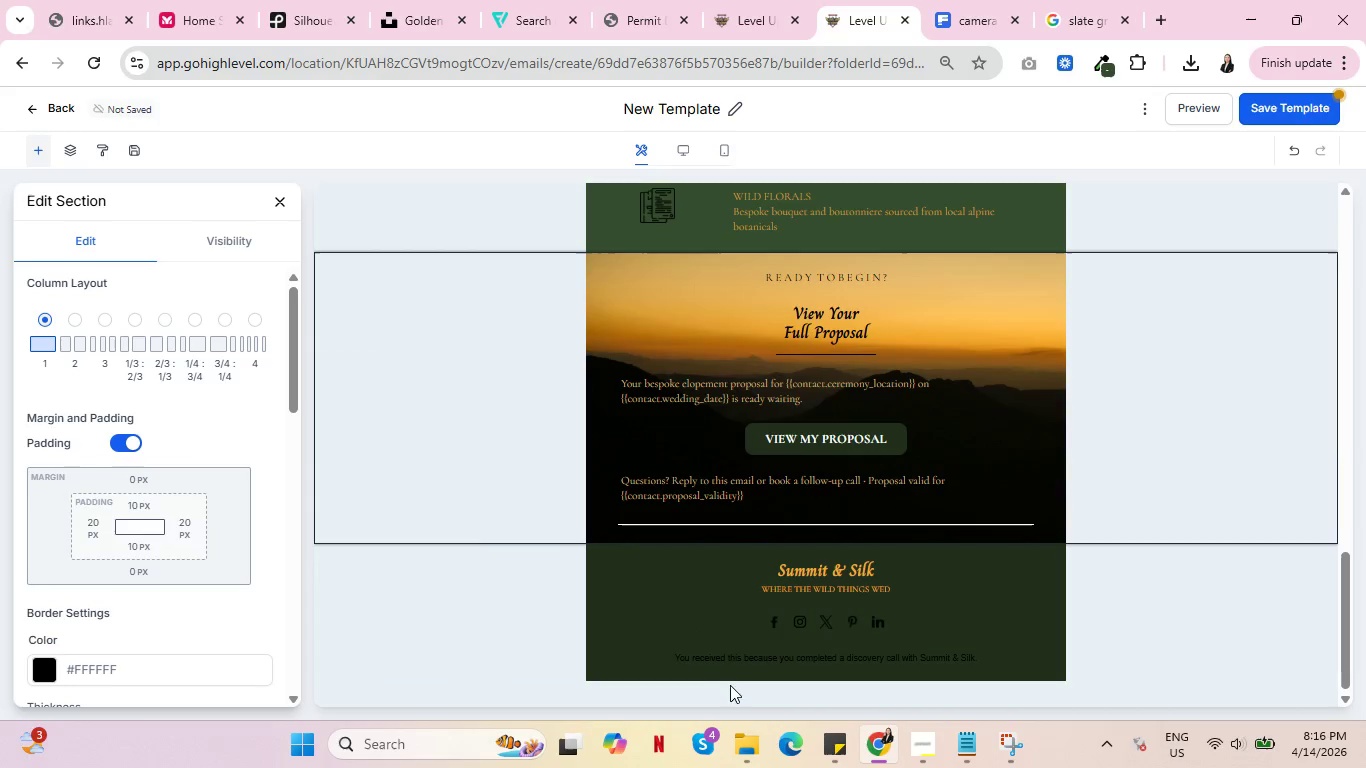 
left_click([736, 658])
 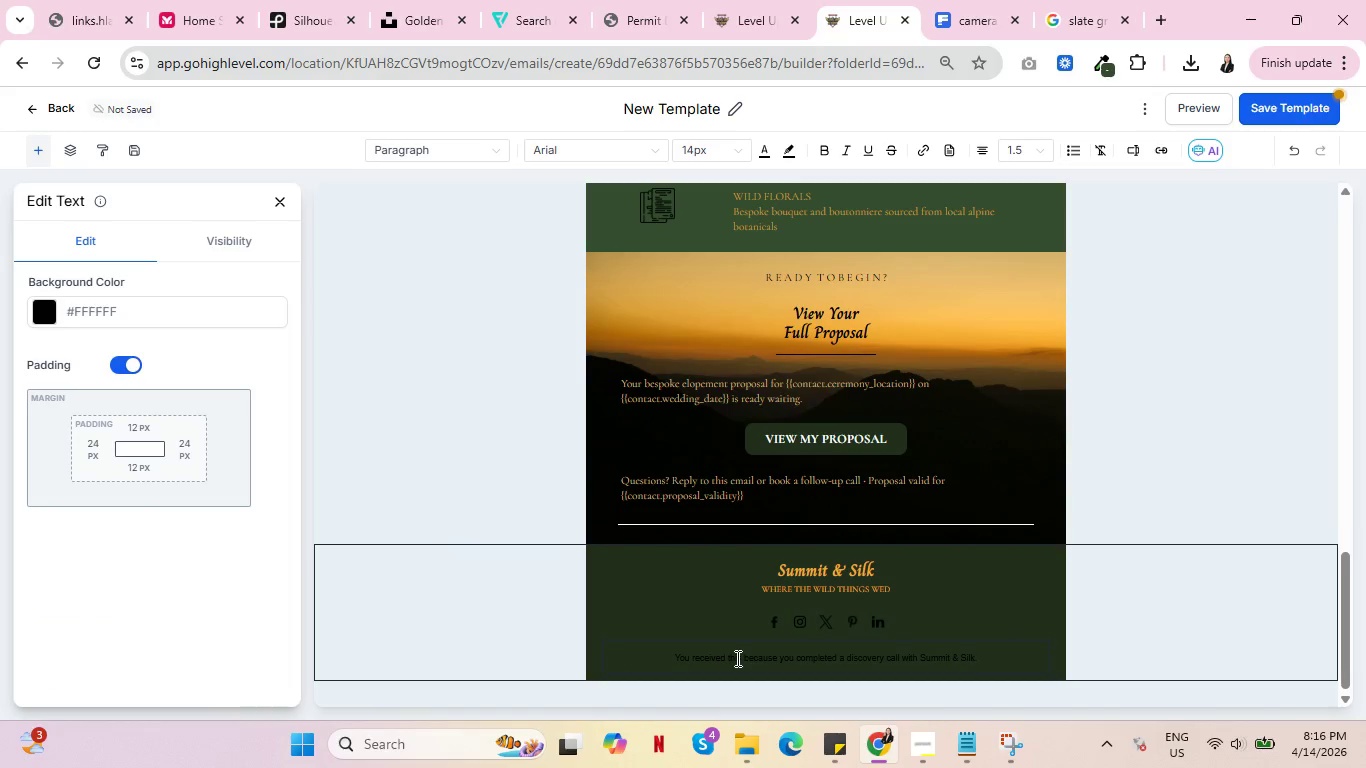 
key(Control+A)
 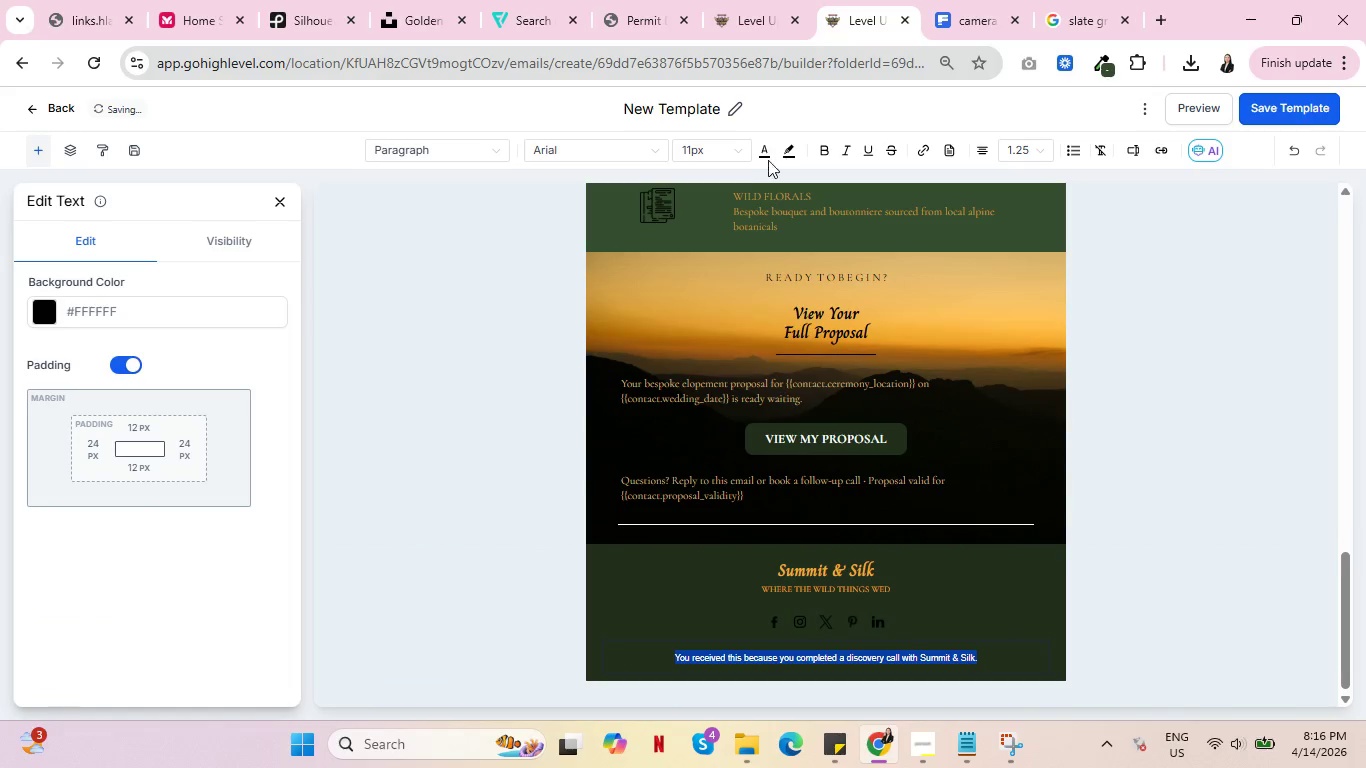 
left_click([761, 156])
 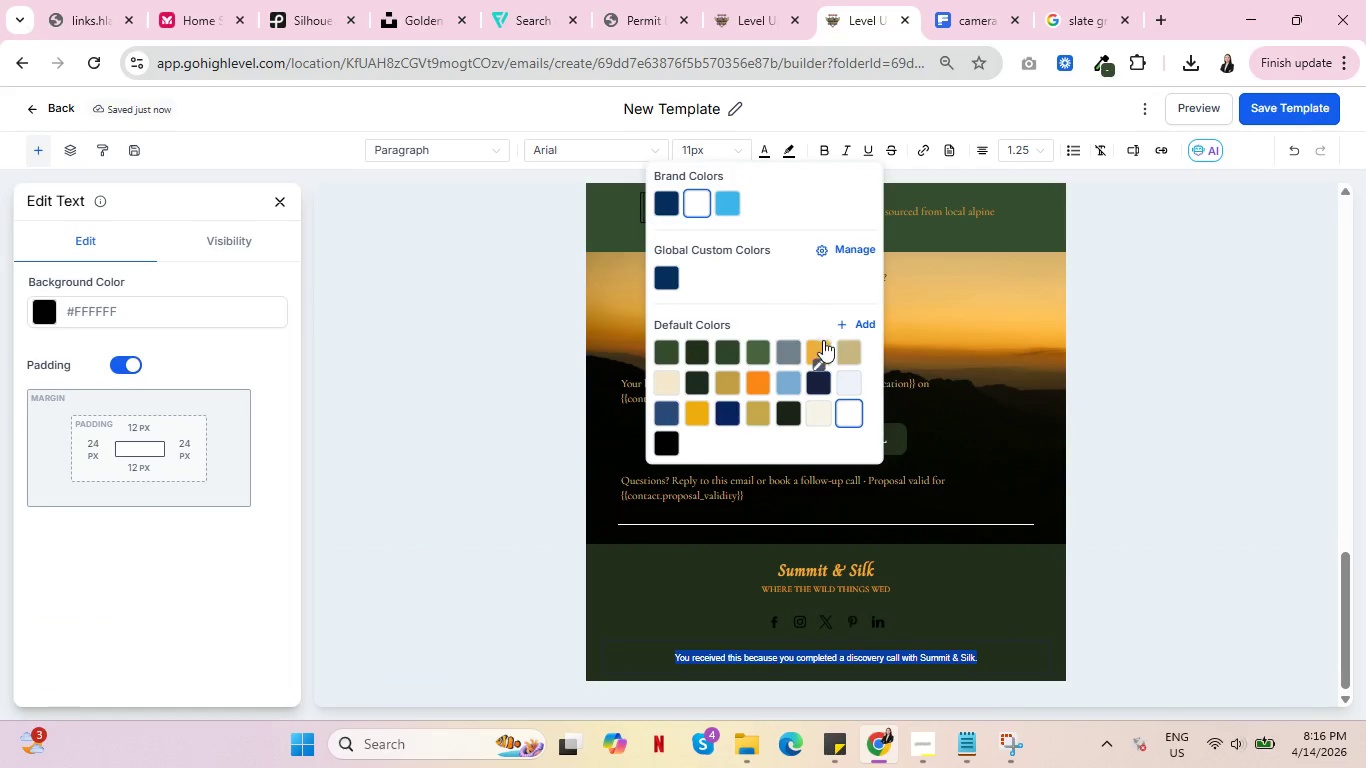 
left_click([820, 343])
 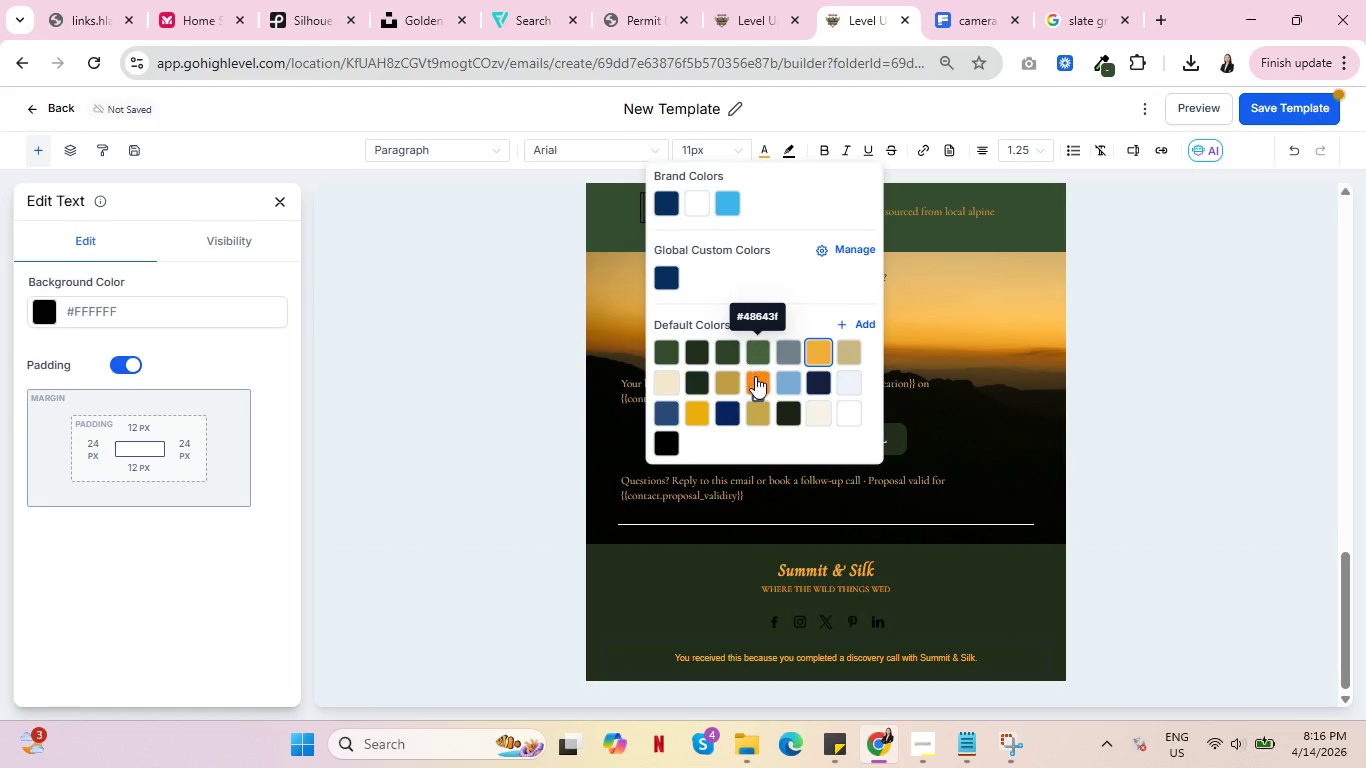 
left_click([725, 378])
 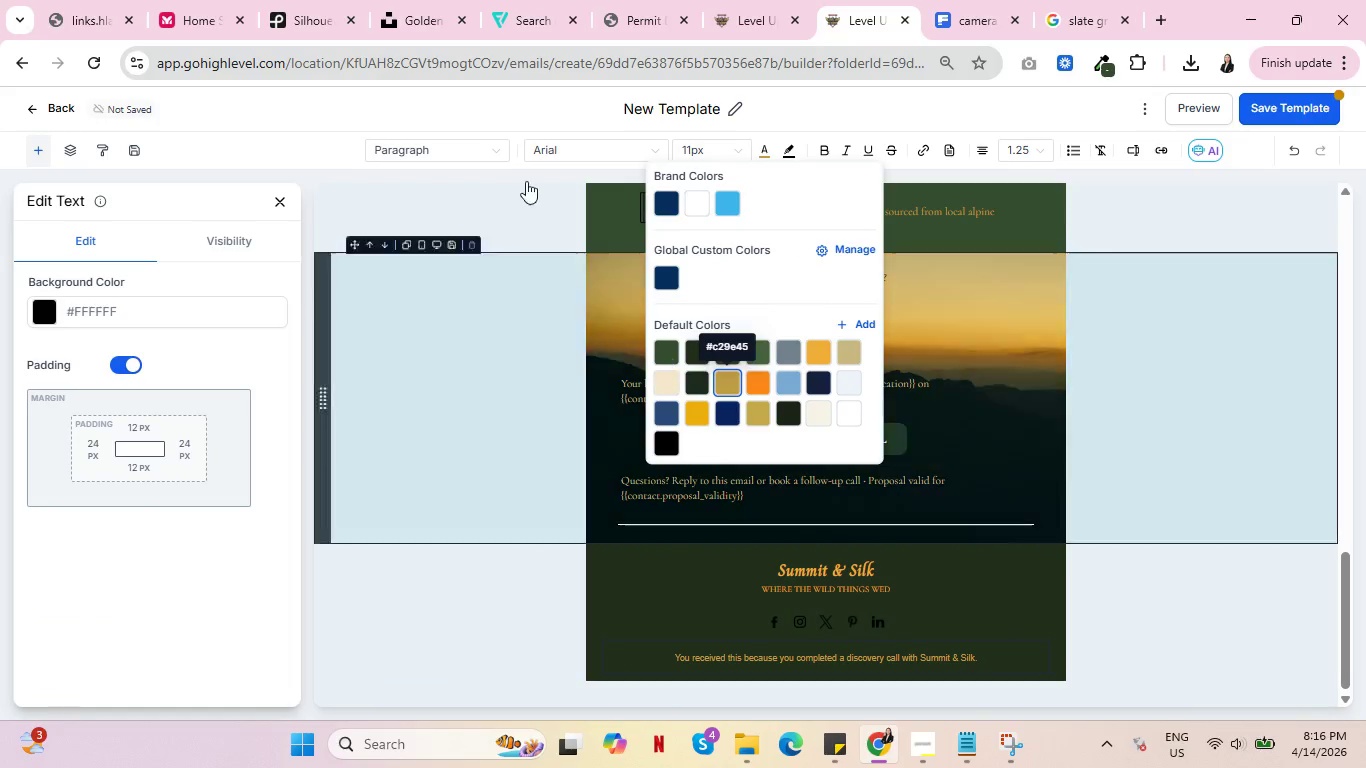 
left_click([557, 151])
 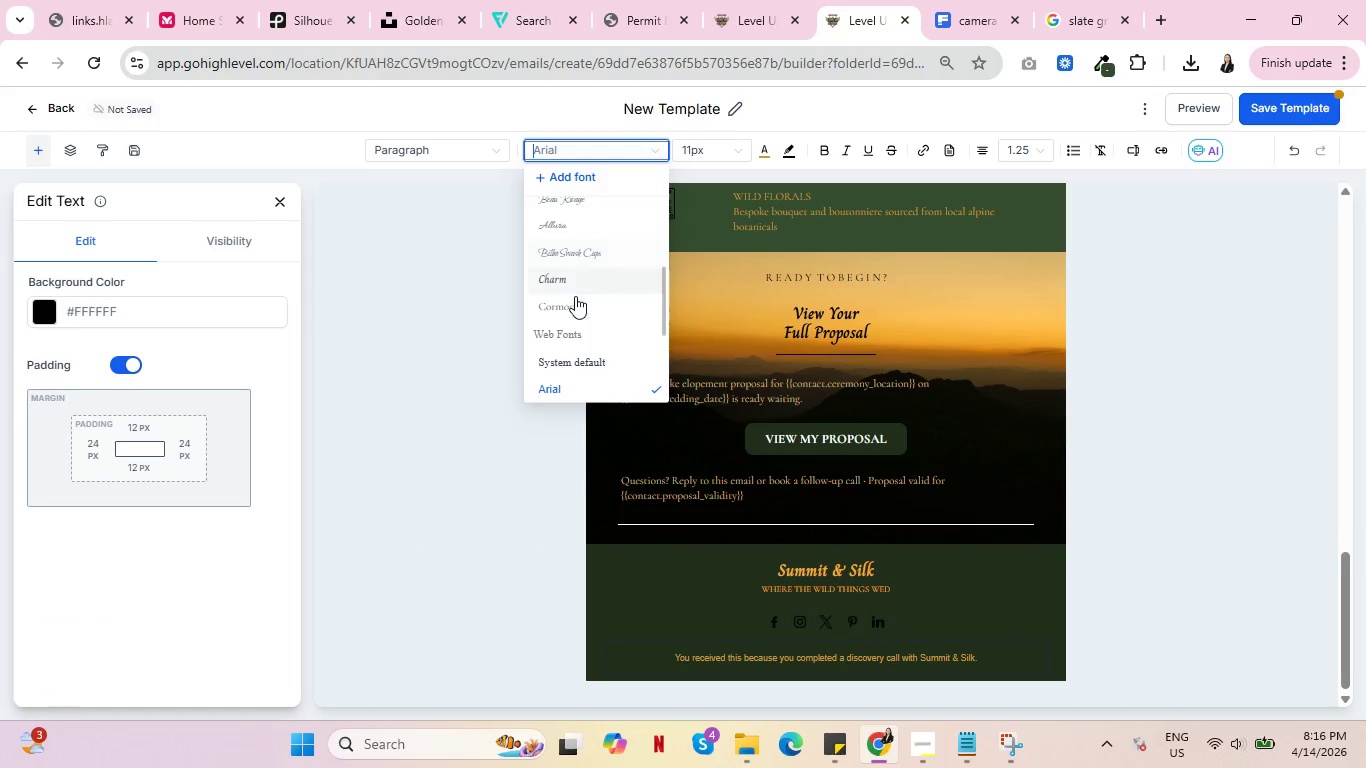 
left_click([577, 300])
 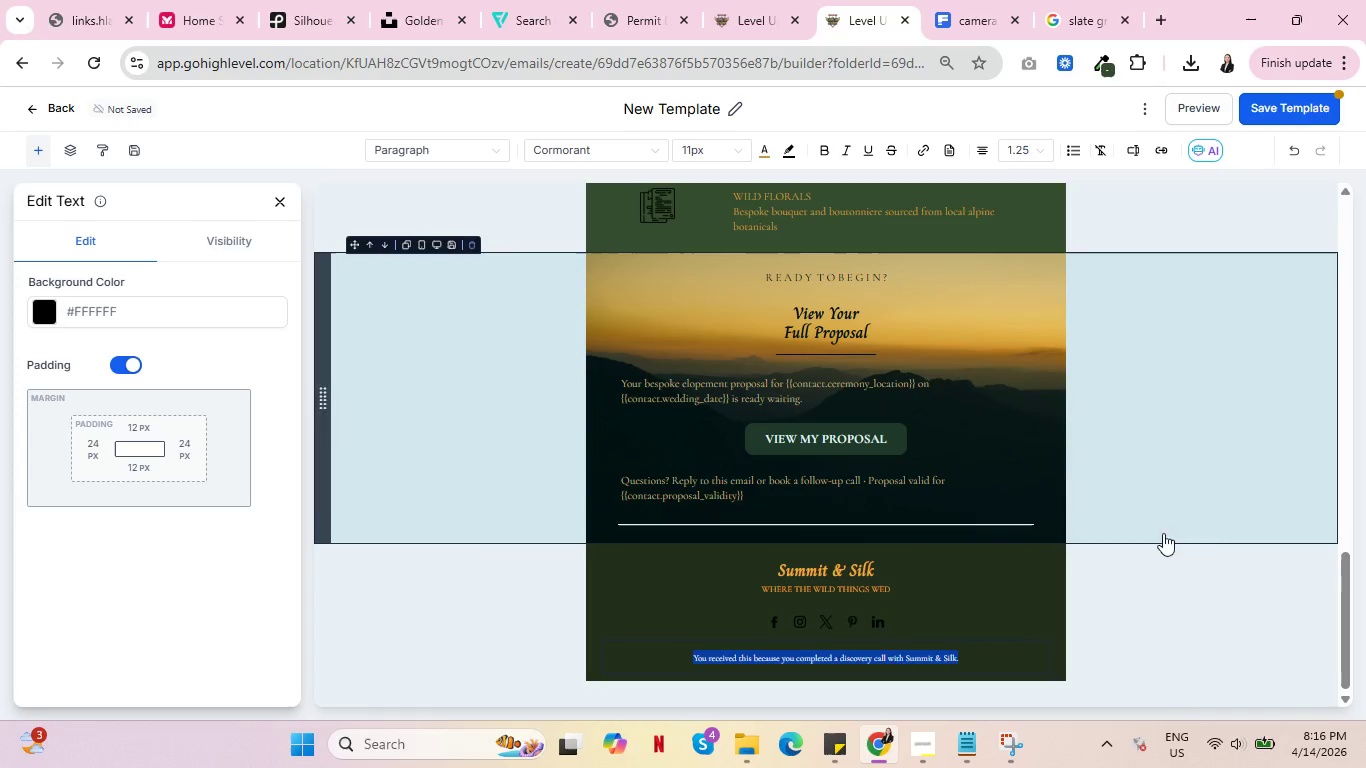 
left_click([1218, 570])
 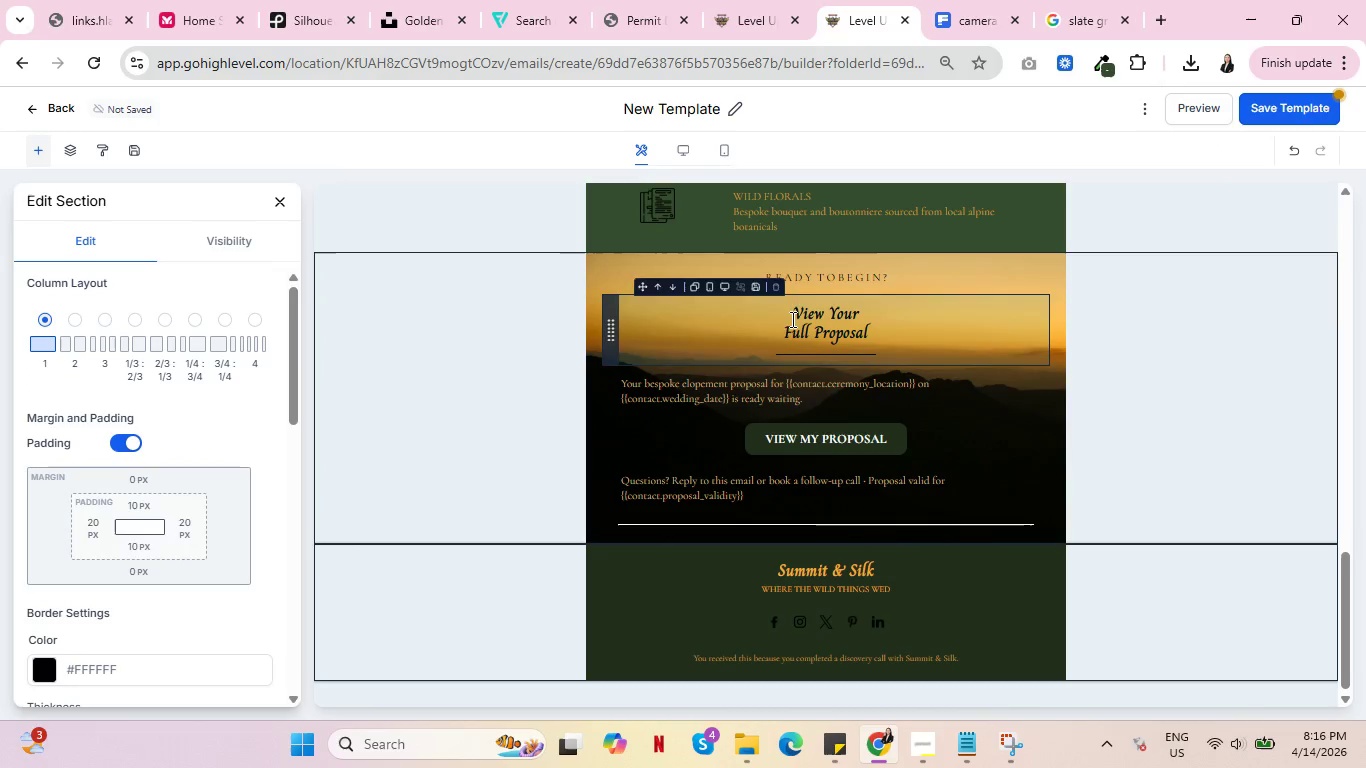 
wait(10.91)
 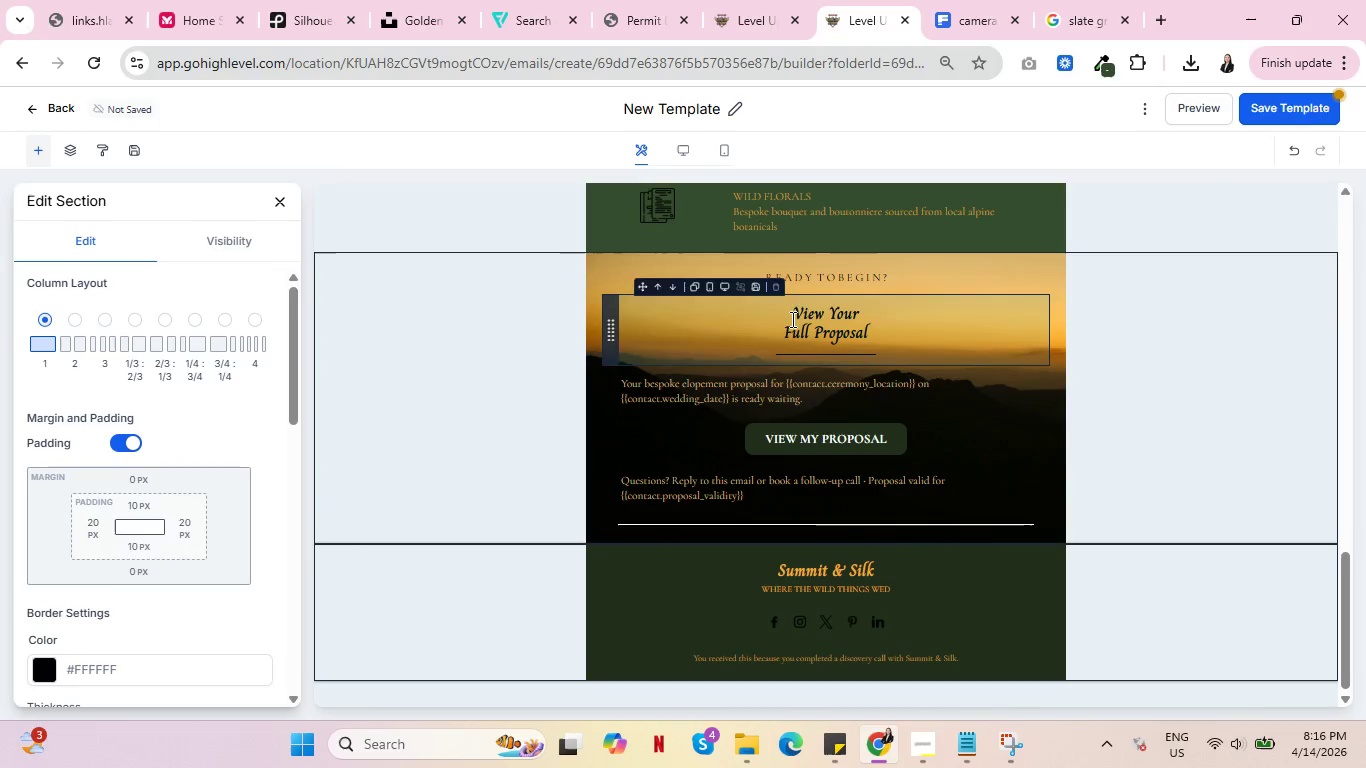 
left_click([809, 437])
 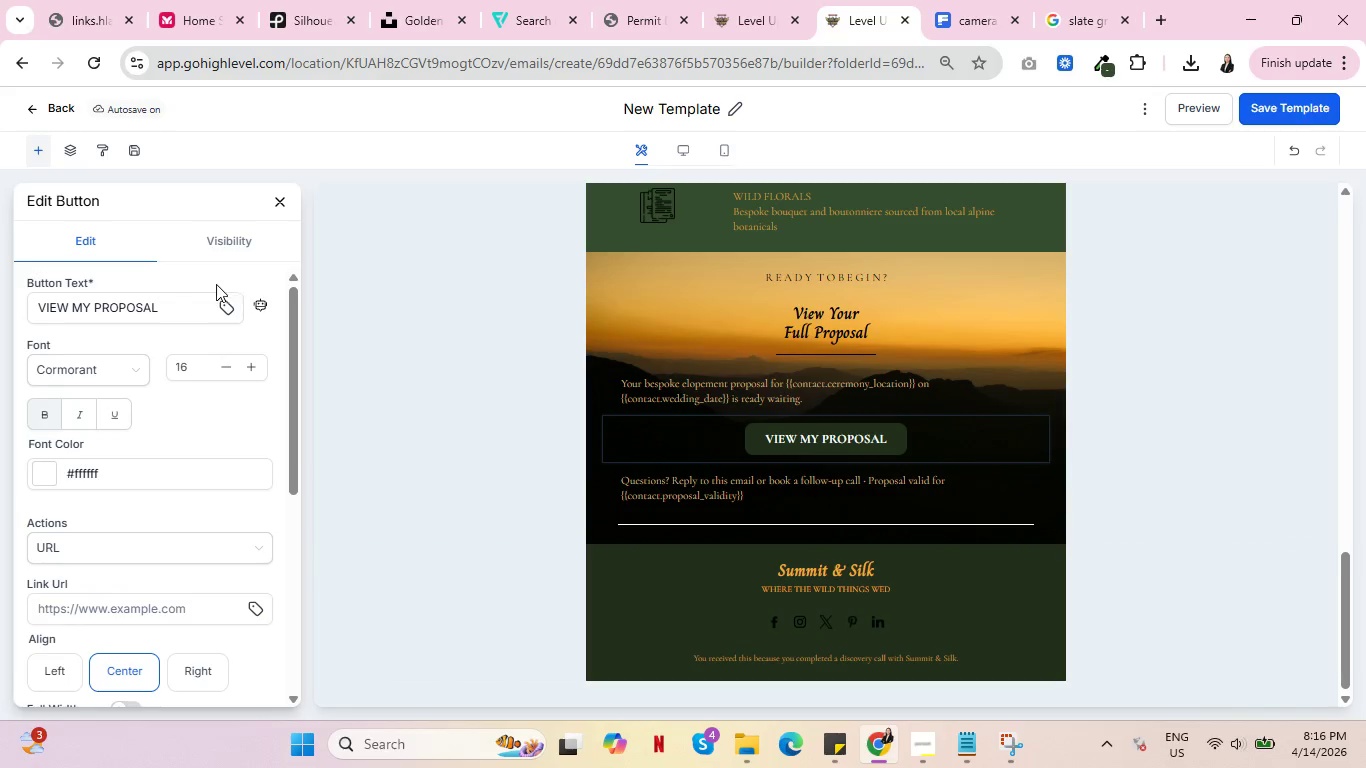 
mouse_move([74, 387])
 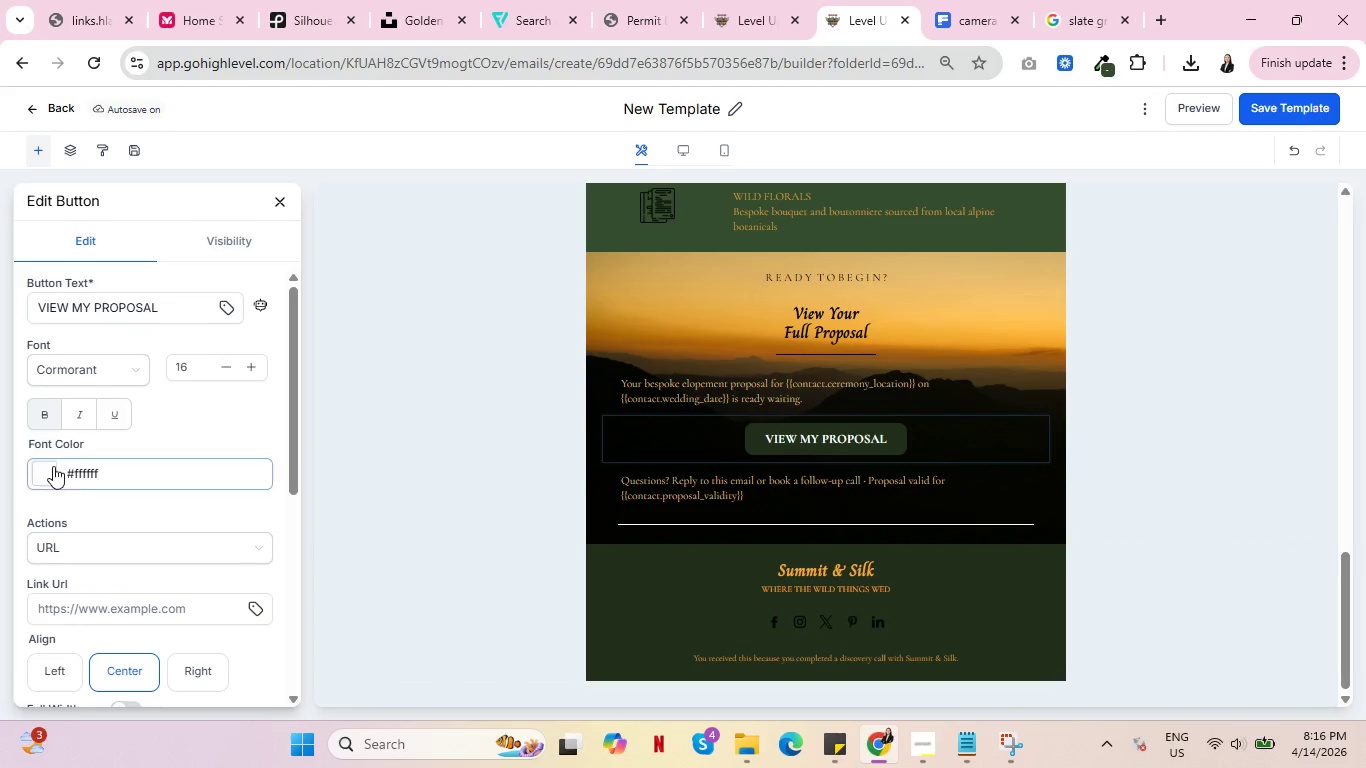 
left_click([46, 483])
 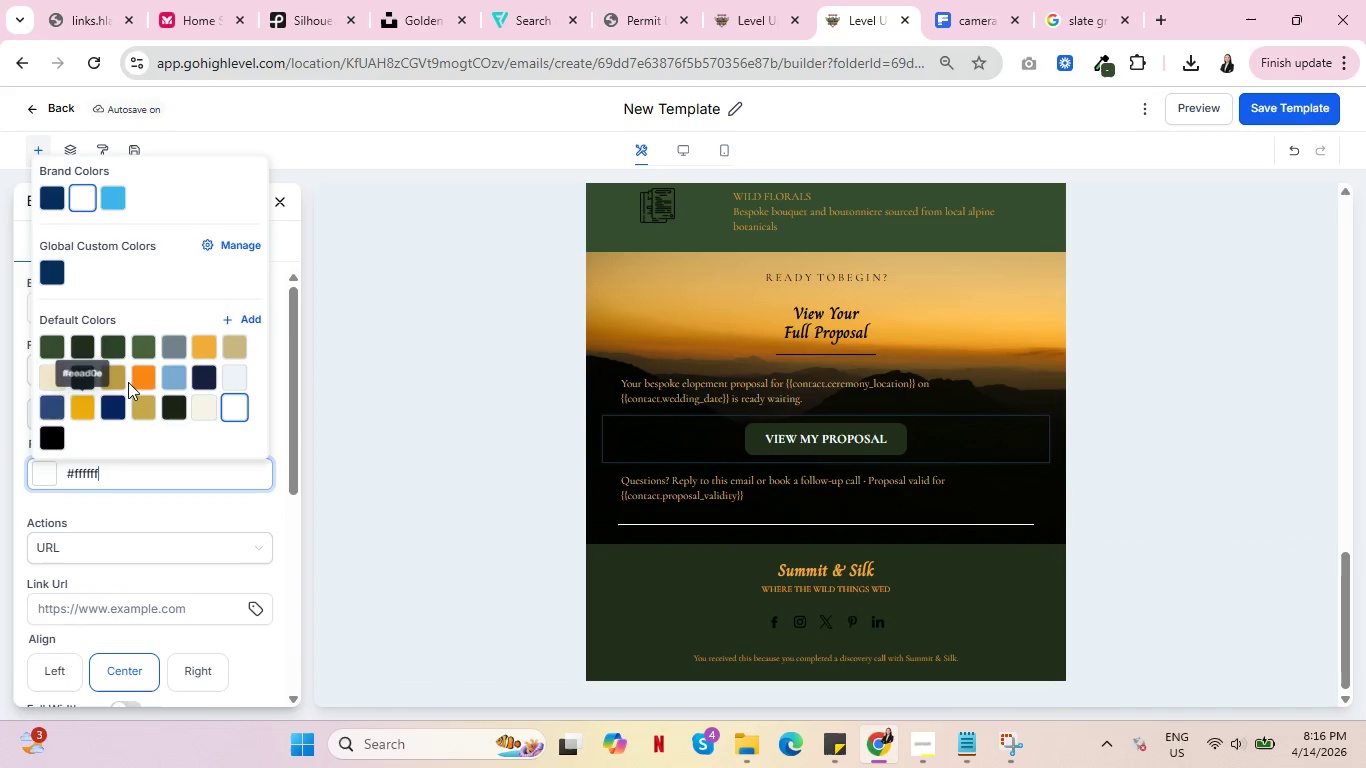 
left_click([115, 376])
 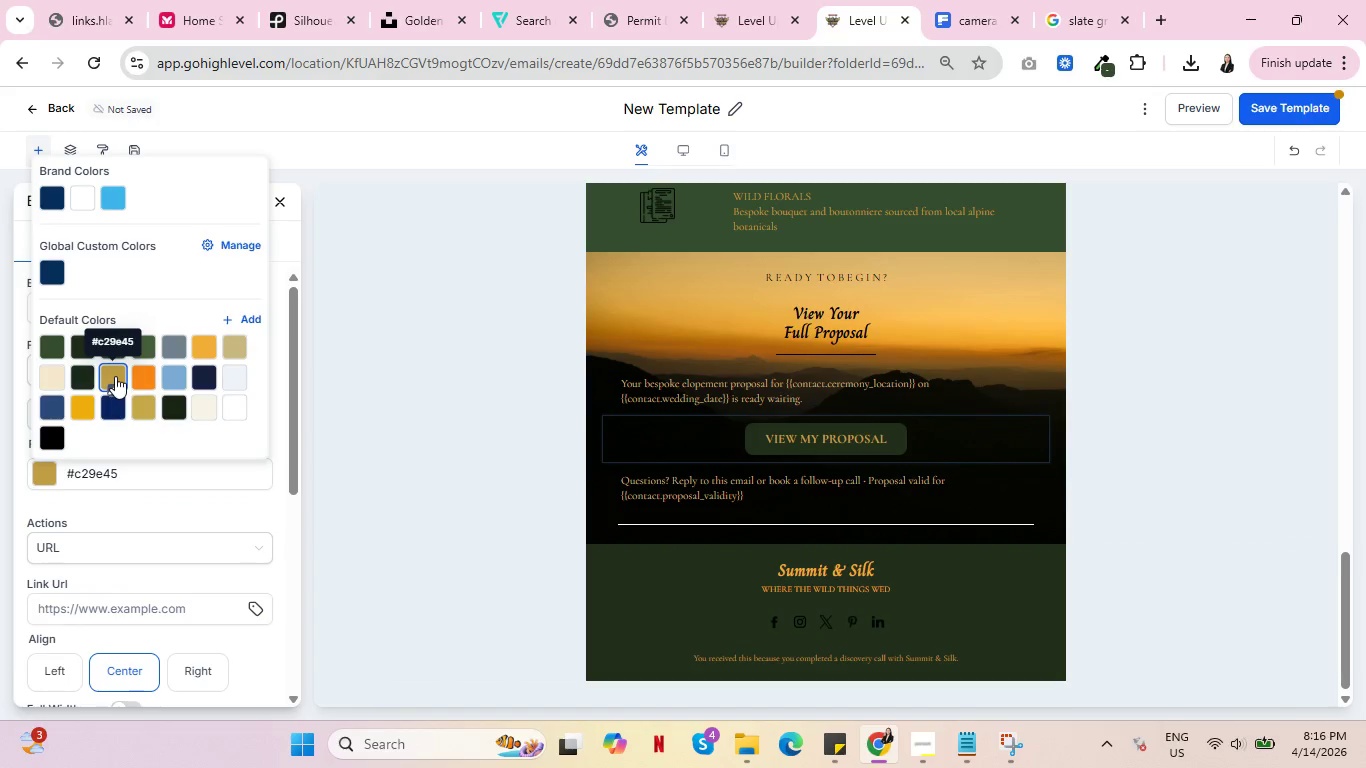 
left_click([211, 346])
 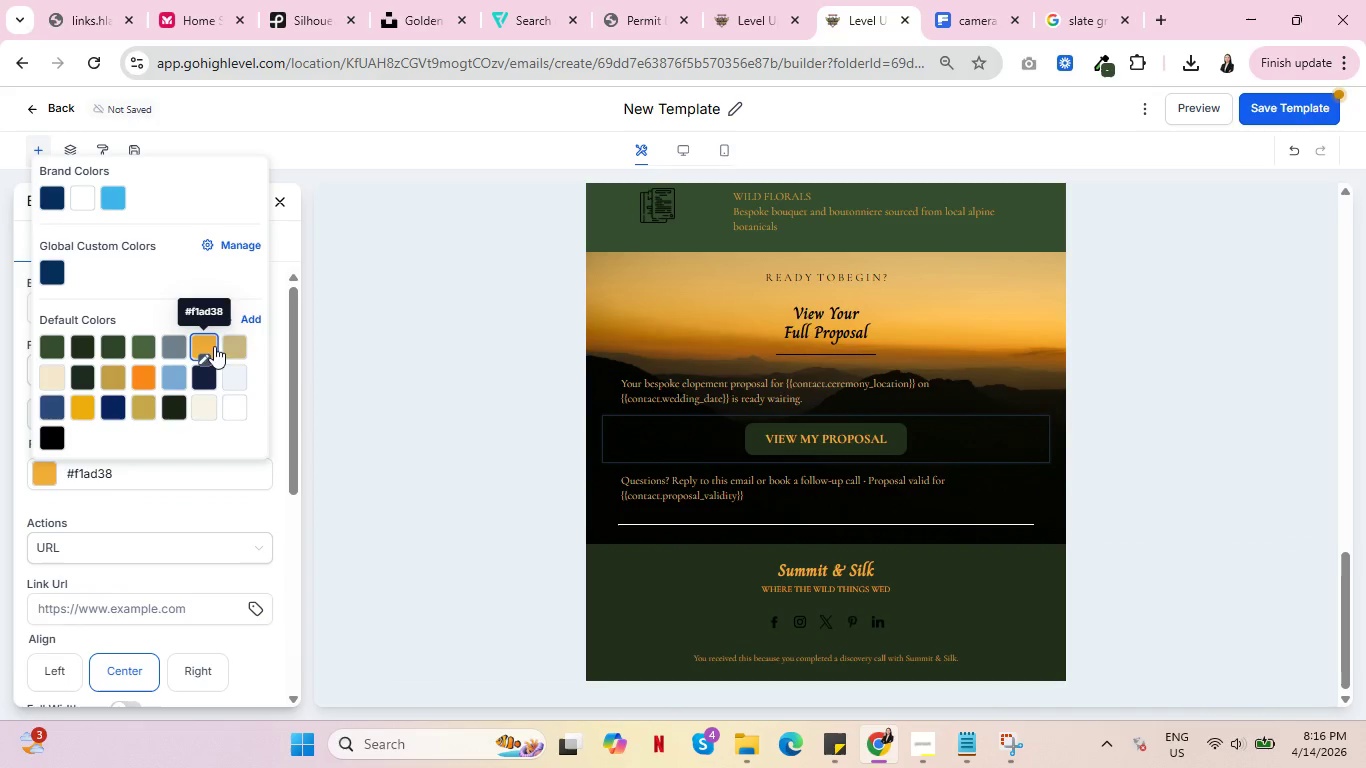 
left_click([231, 346])
 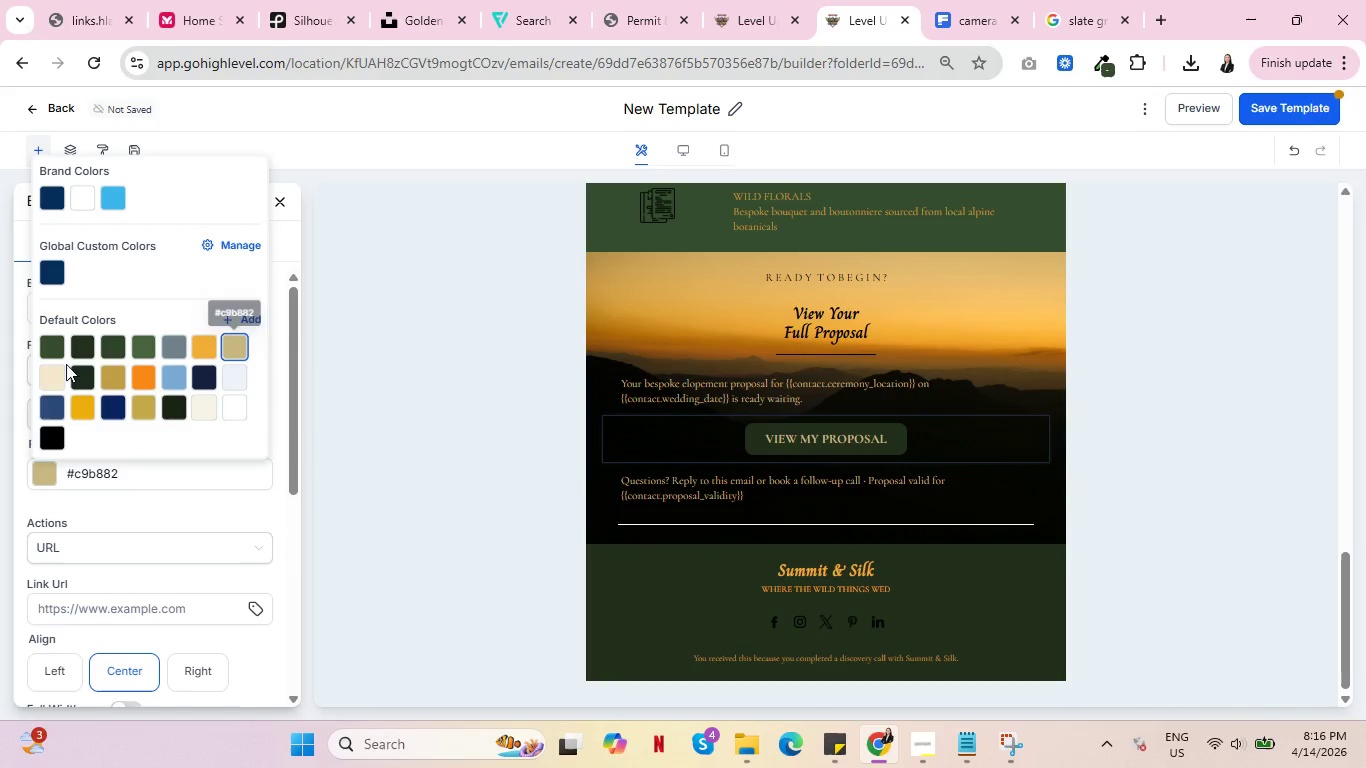 
left_click([57, 370])
 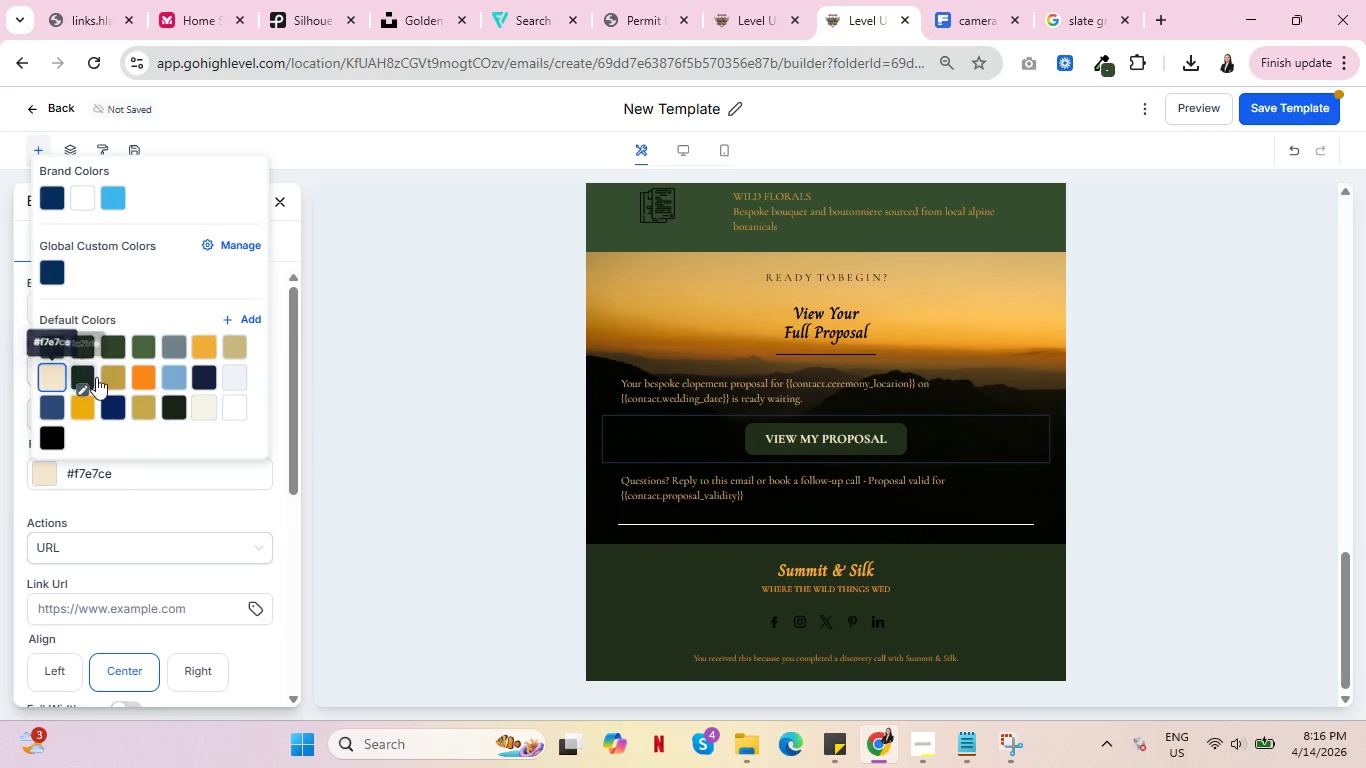 
left_click([110, 378])
 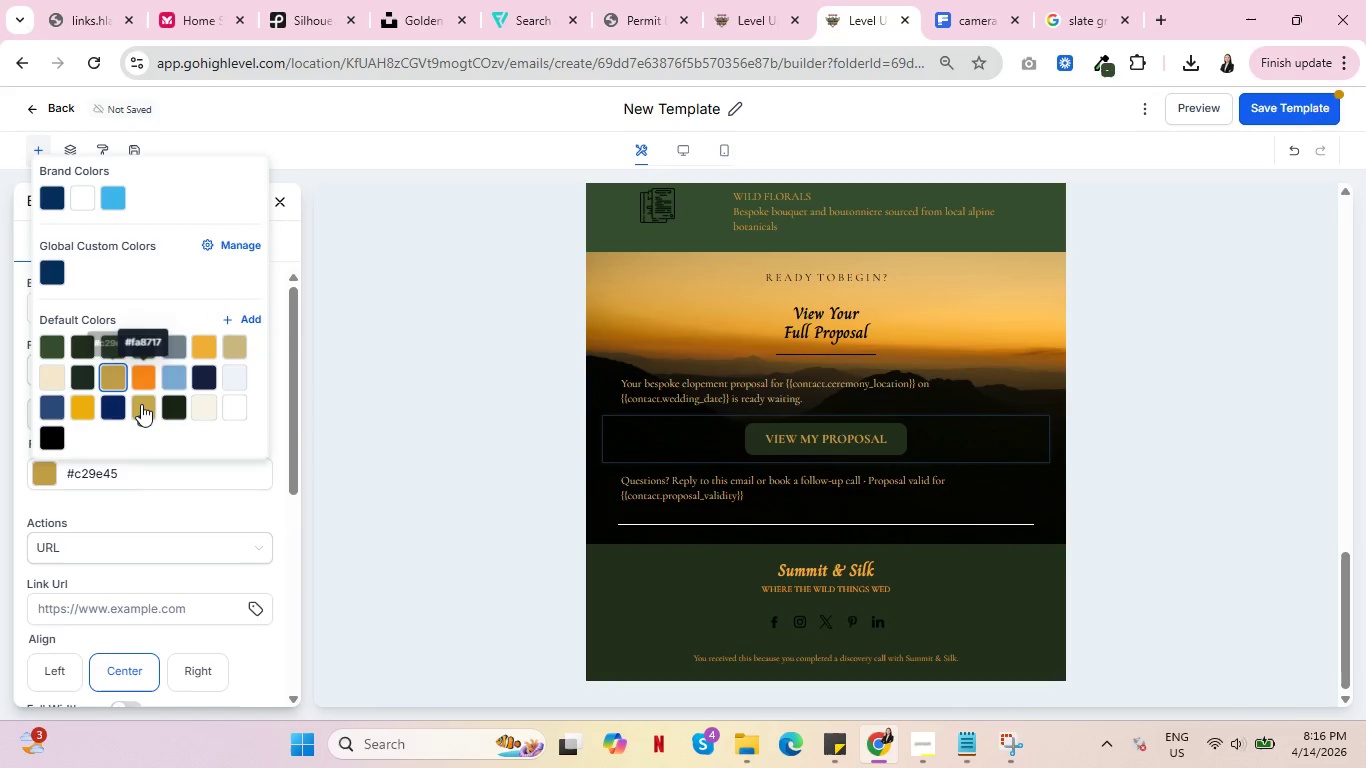 
left_click([143, 406])
 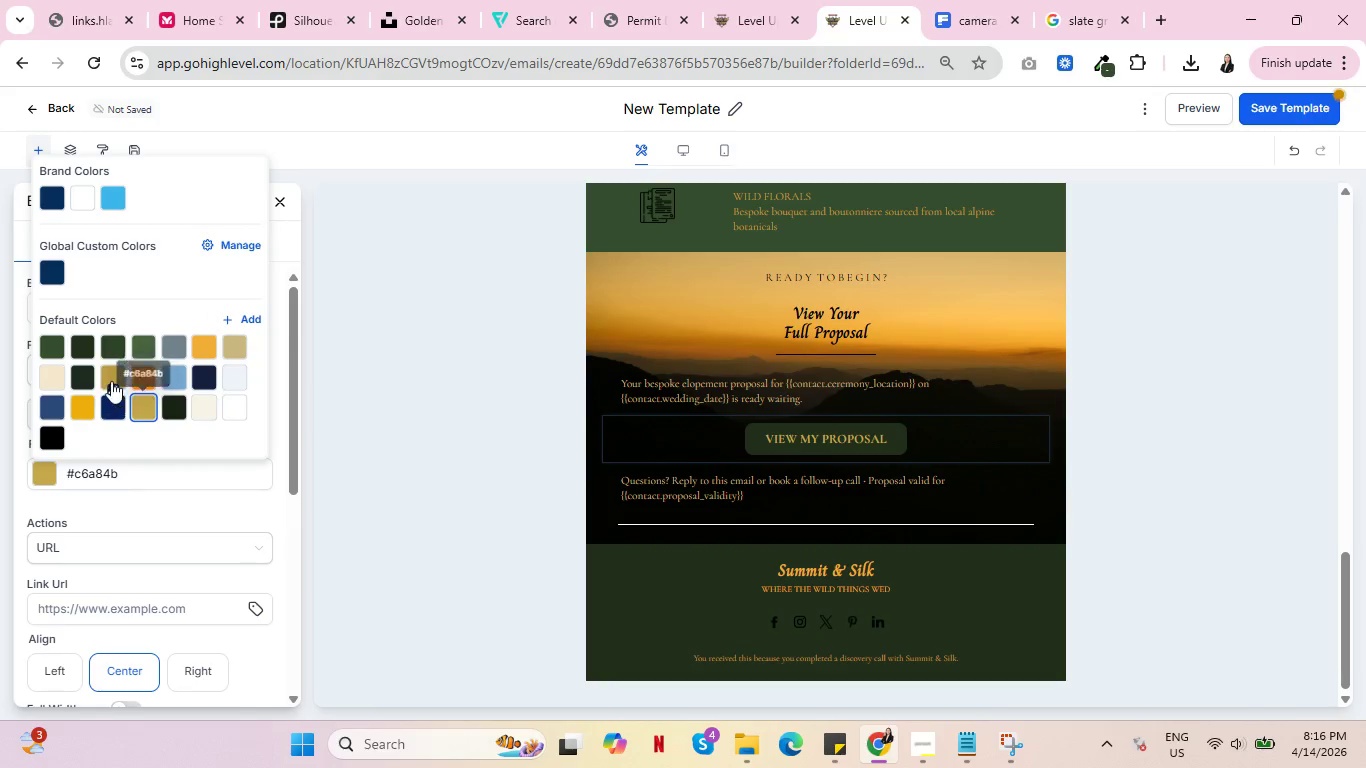 
left_click([110, 378])
 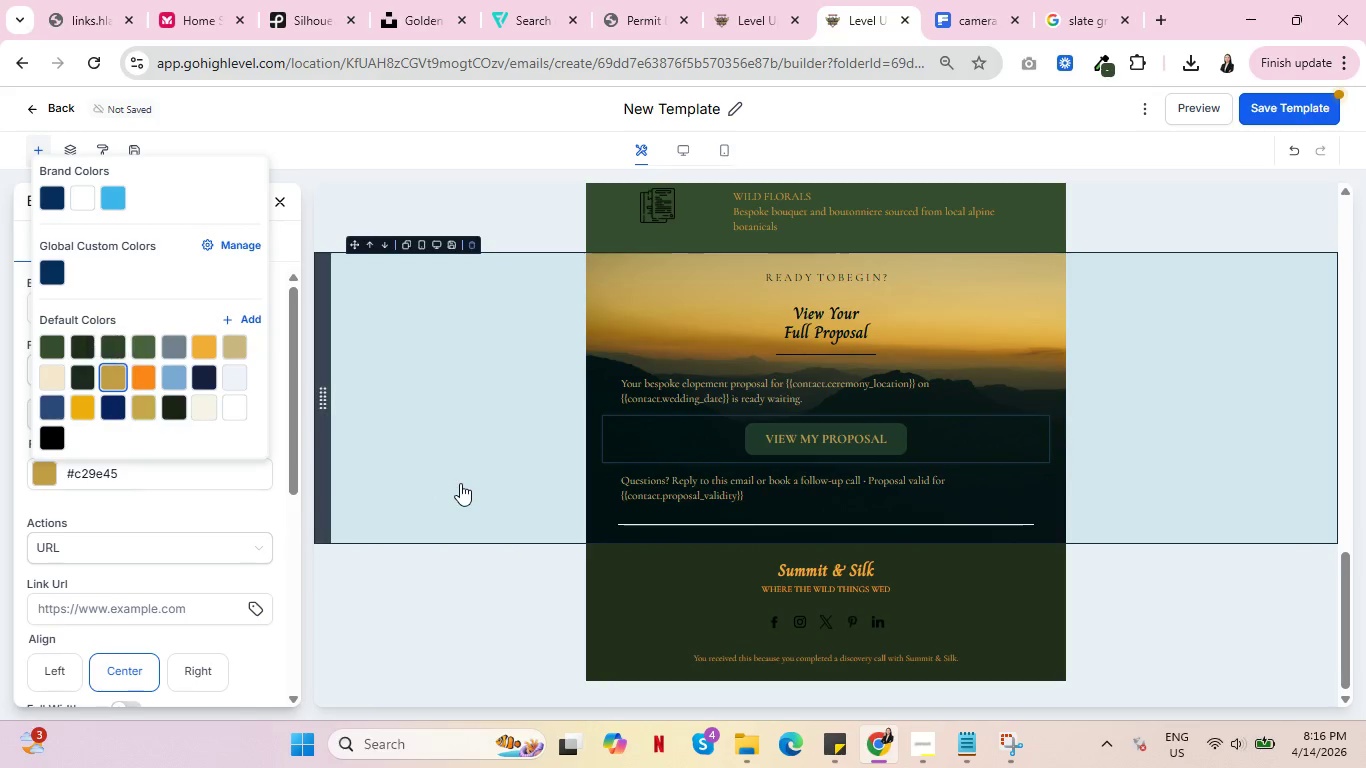 
left_click([430, 470])
 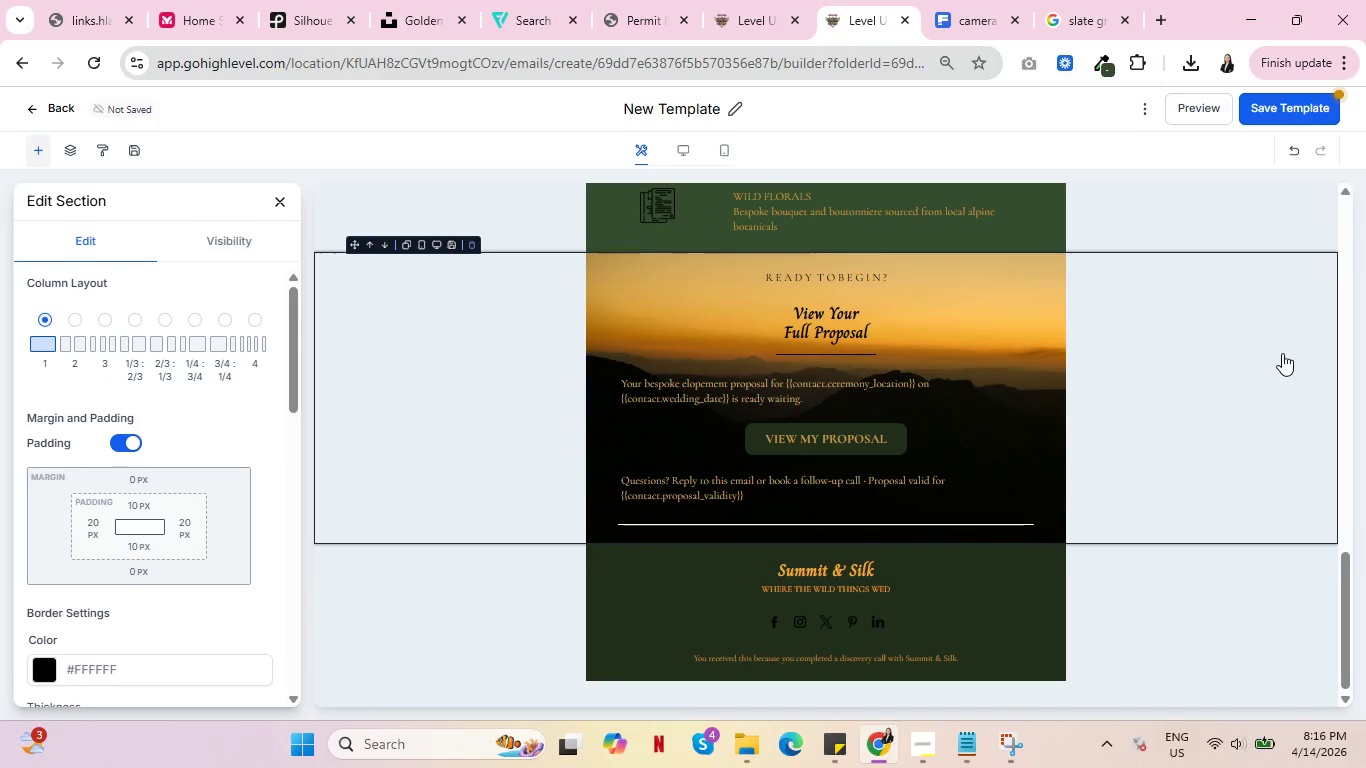 
scroll: coordinate [1294, 374], scroll_direction: down, amount: 3.0
 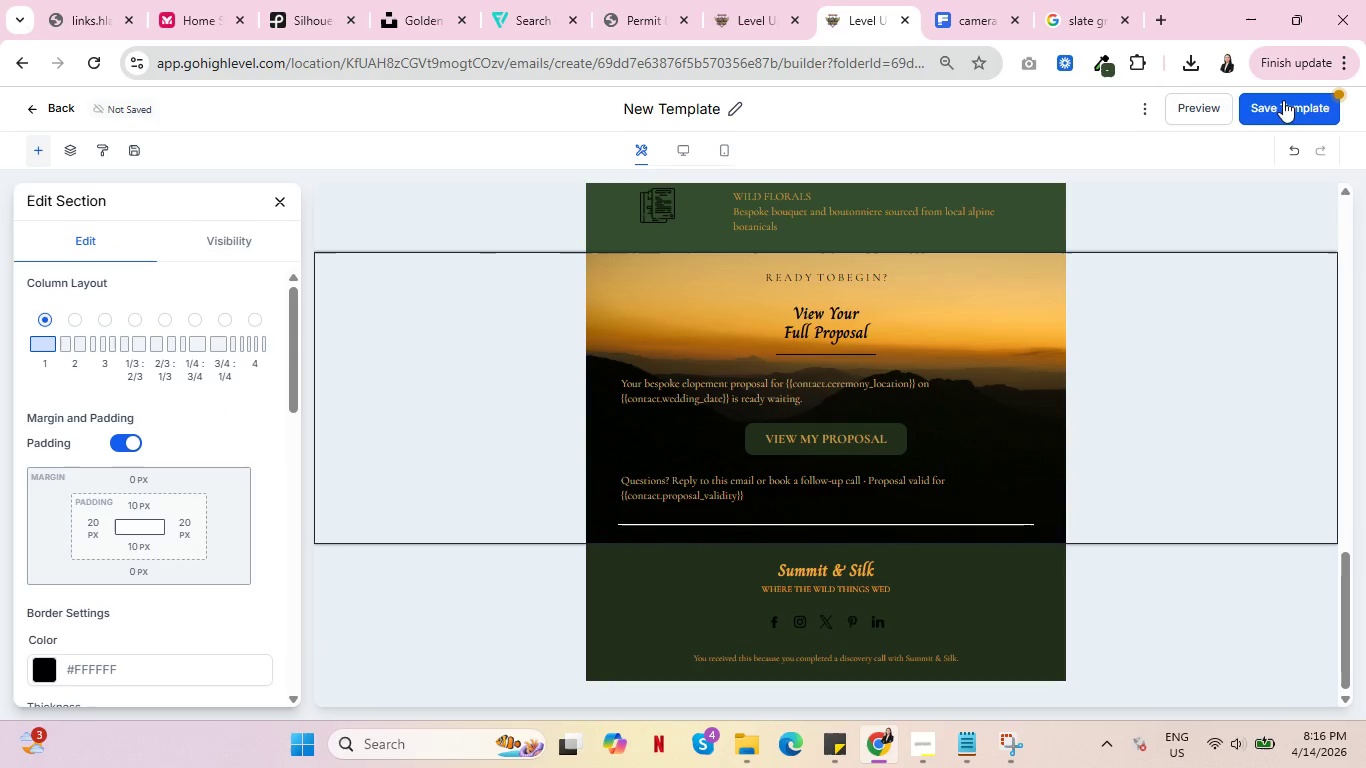 
left_click([1278, 96])
 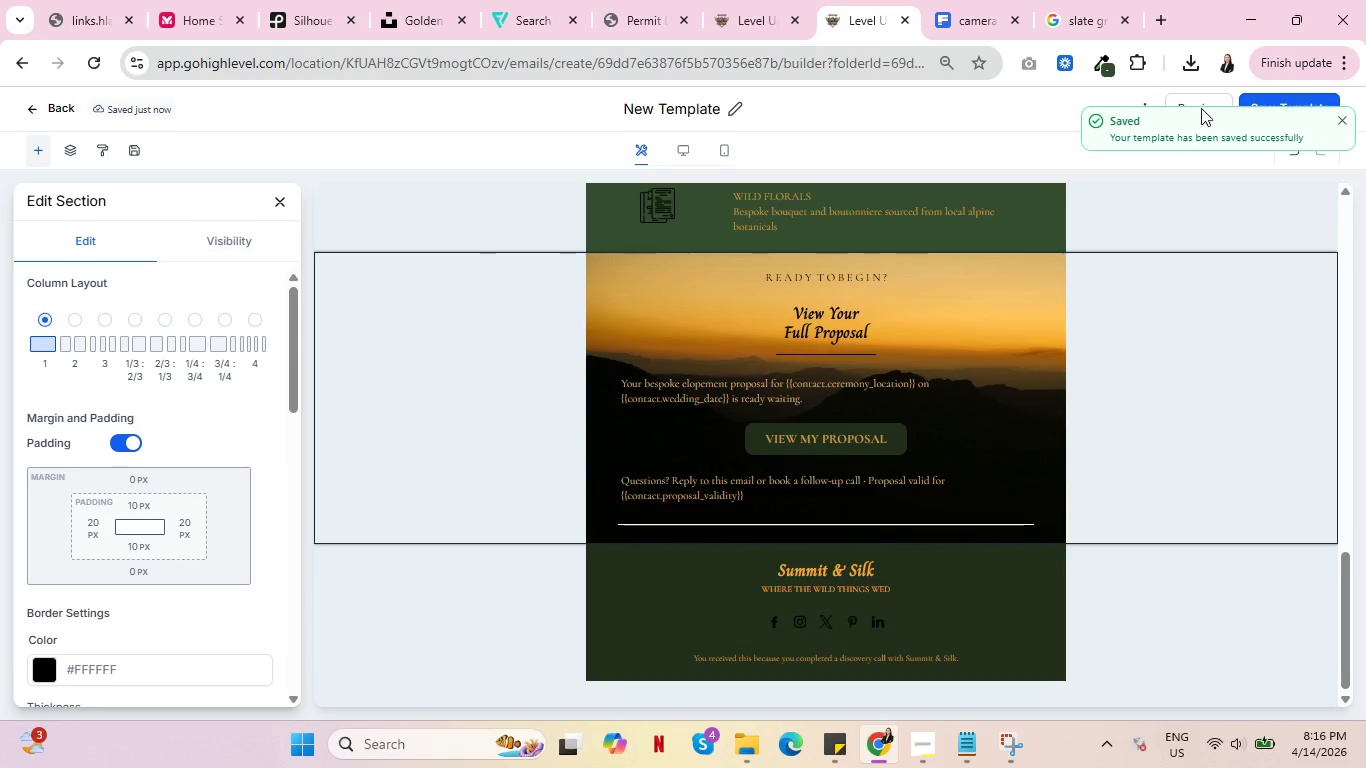 
left_click([1340, 122])
 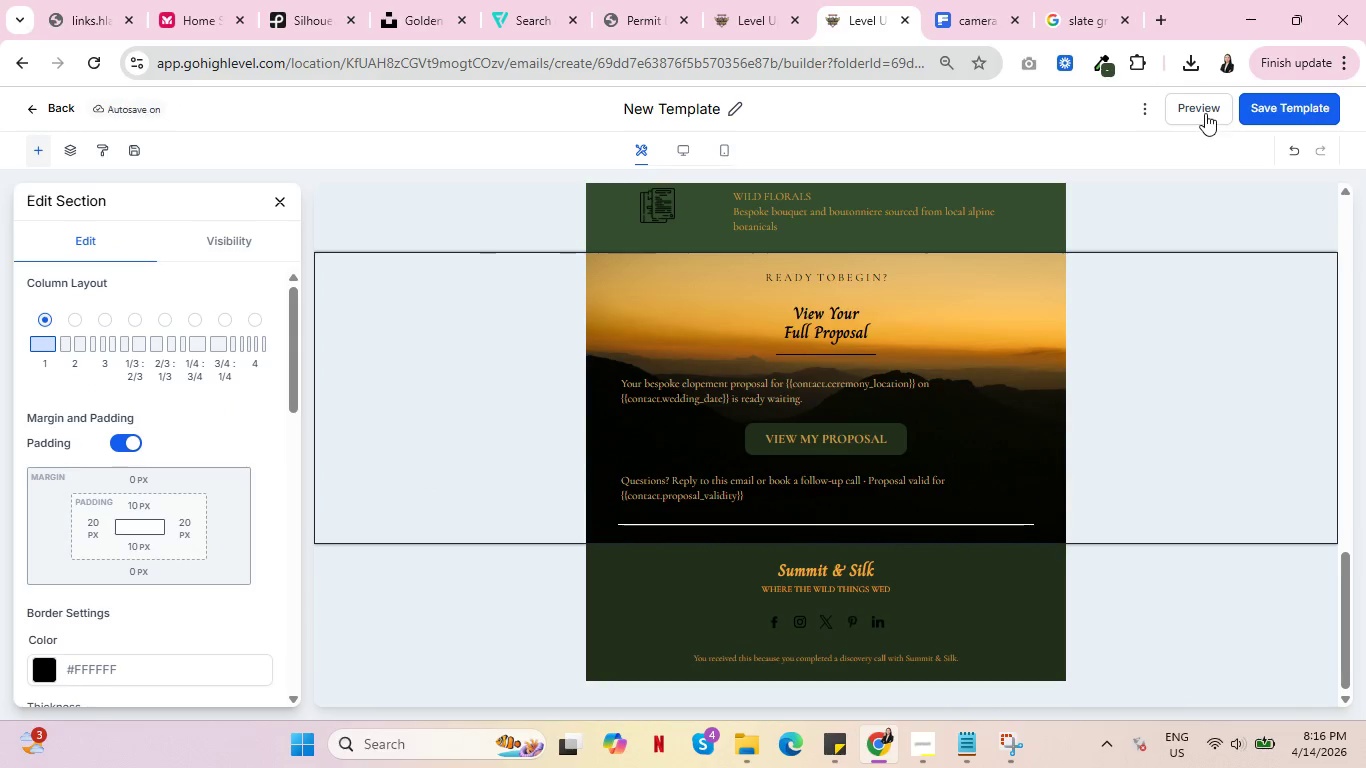 
left_click([1204, 108])
 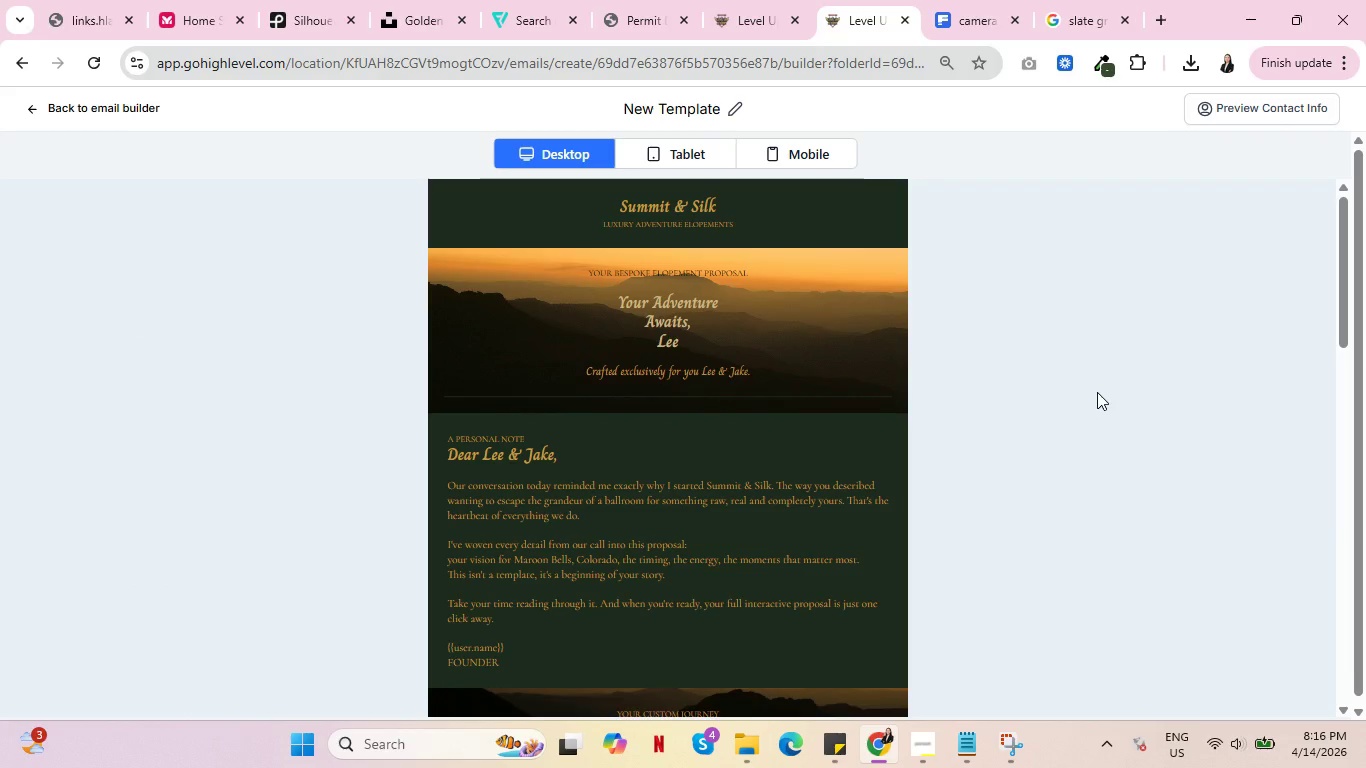 
scroll: coordinate [1091, 399], scroll_direction: up, amount: 2.0
 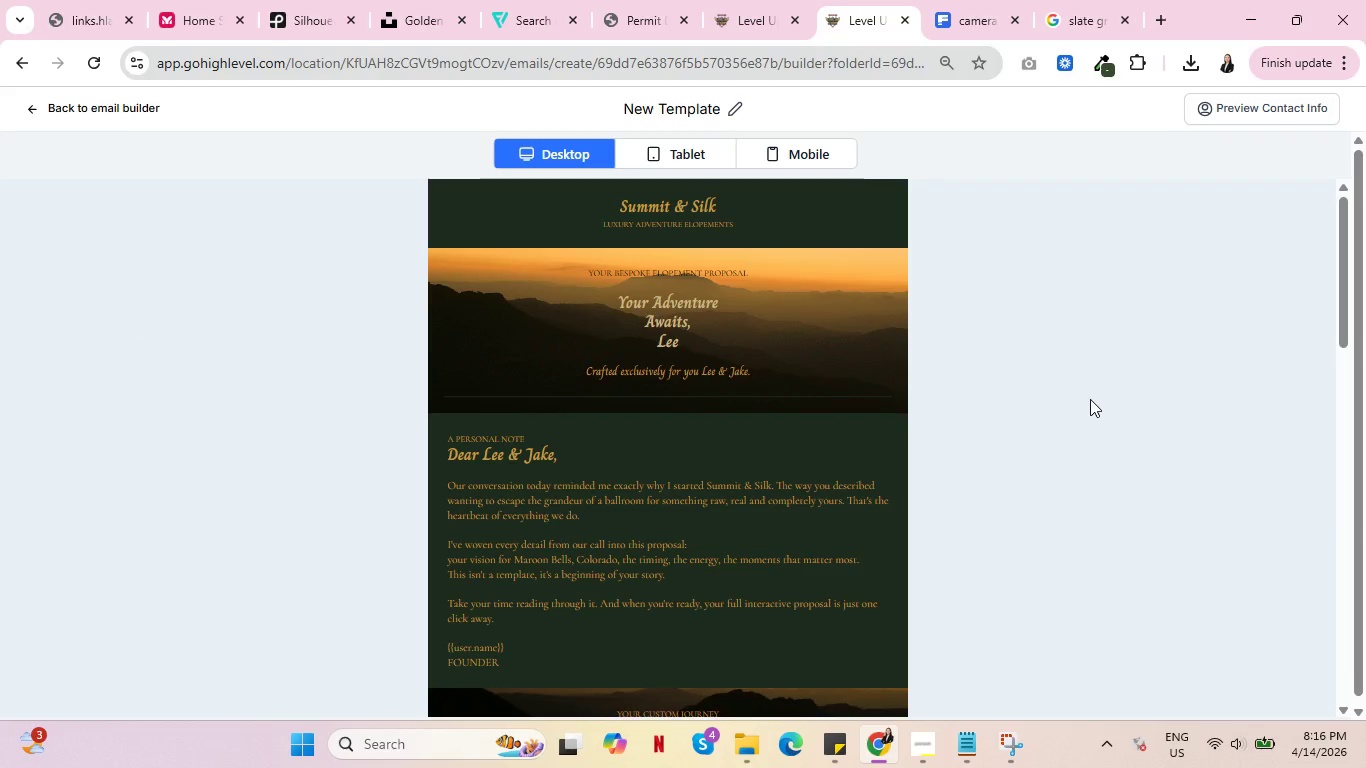 
wait(8.72)
 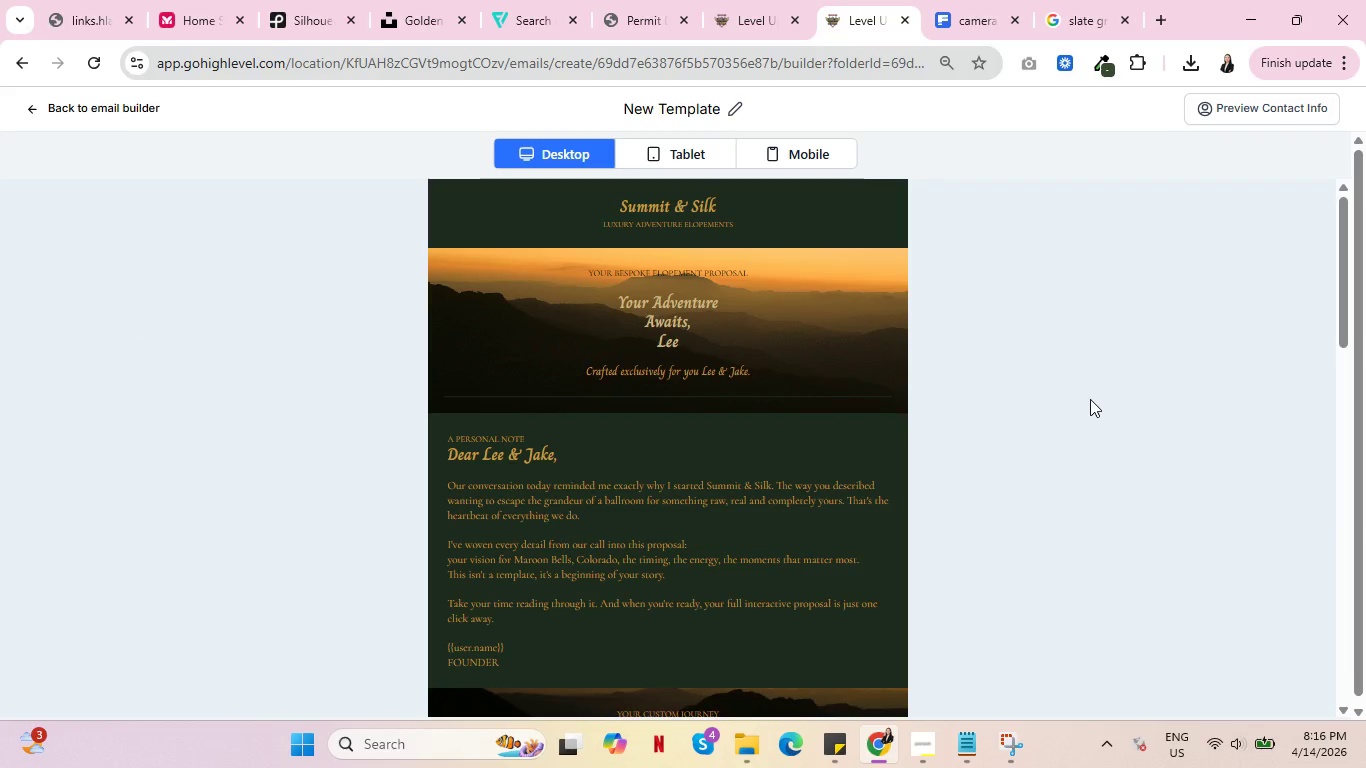 
scroll: coordinate [1010, 401], scroll_direction: down, amount: 1.0
 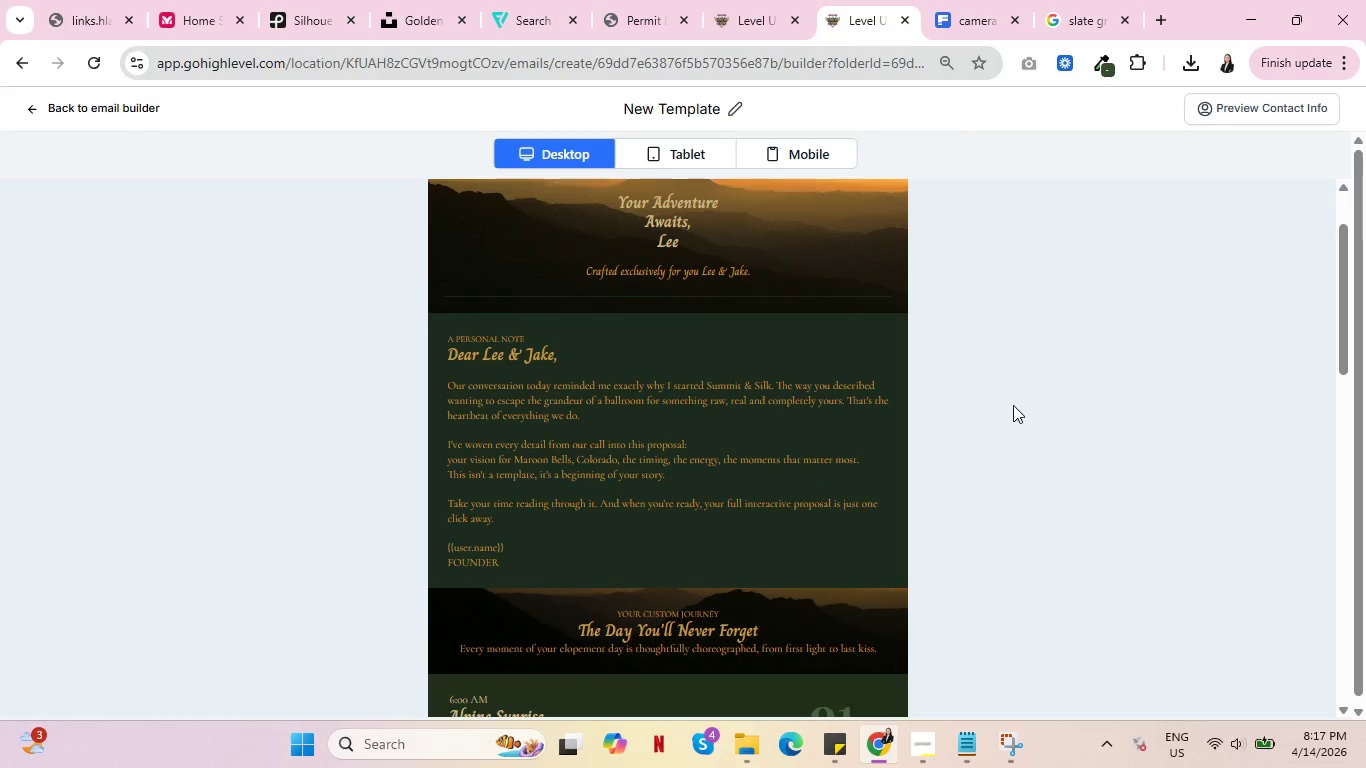 
wait(5.31)
 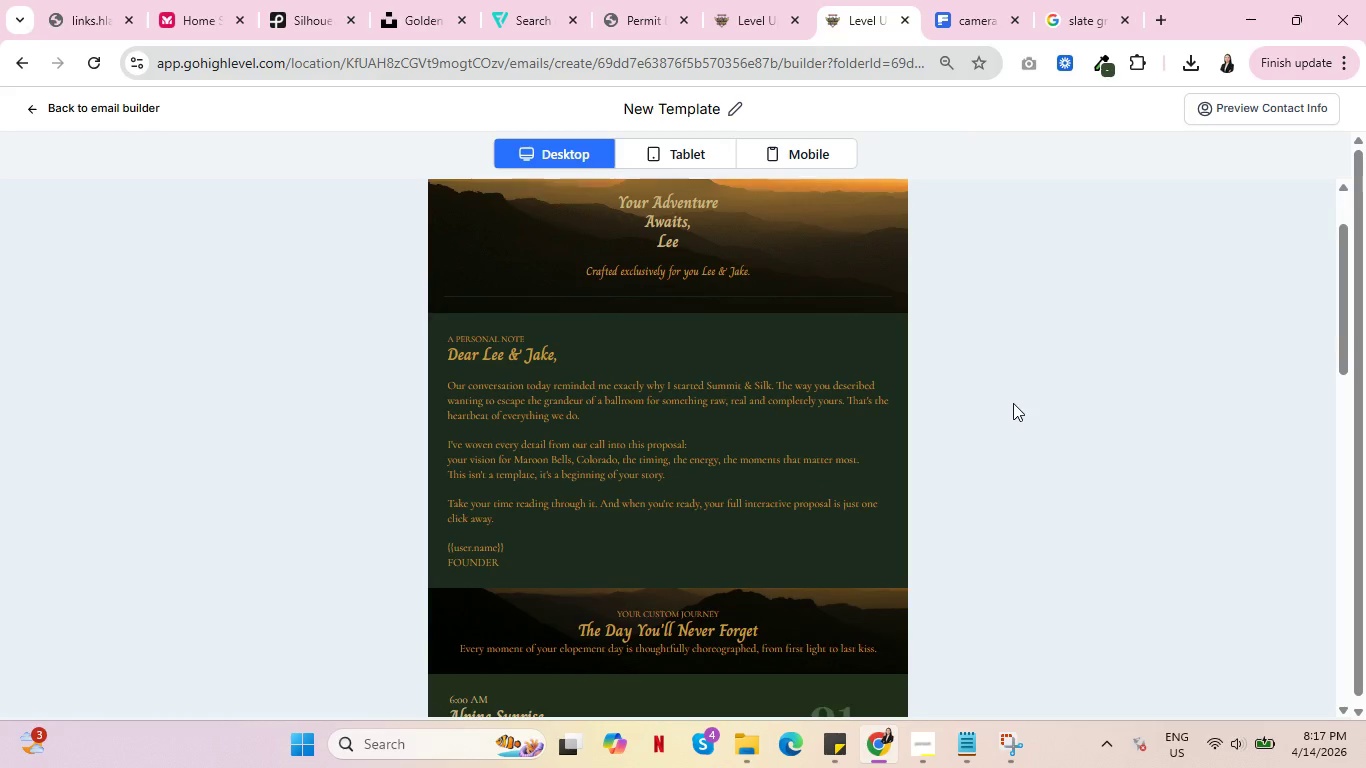 
scroll: coordinate [565, 487], scroll_direction: down, amount: 2.0
 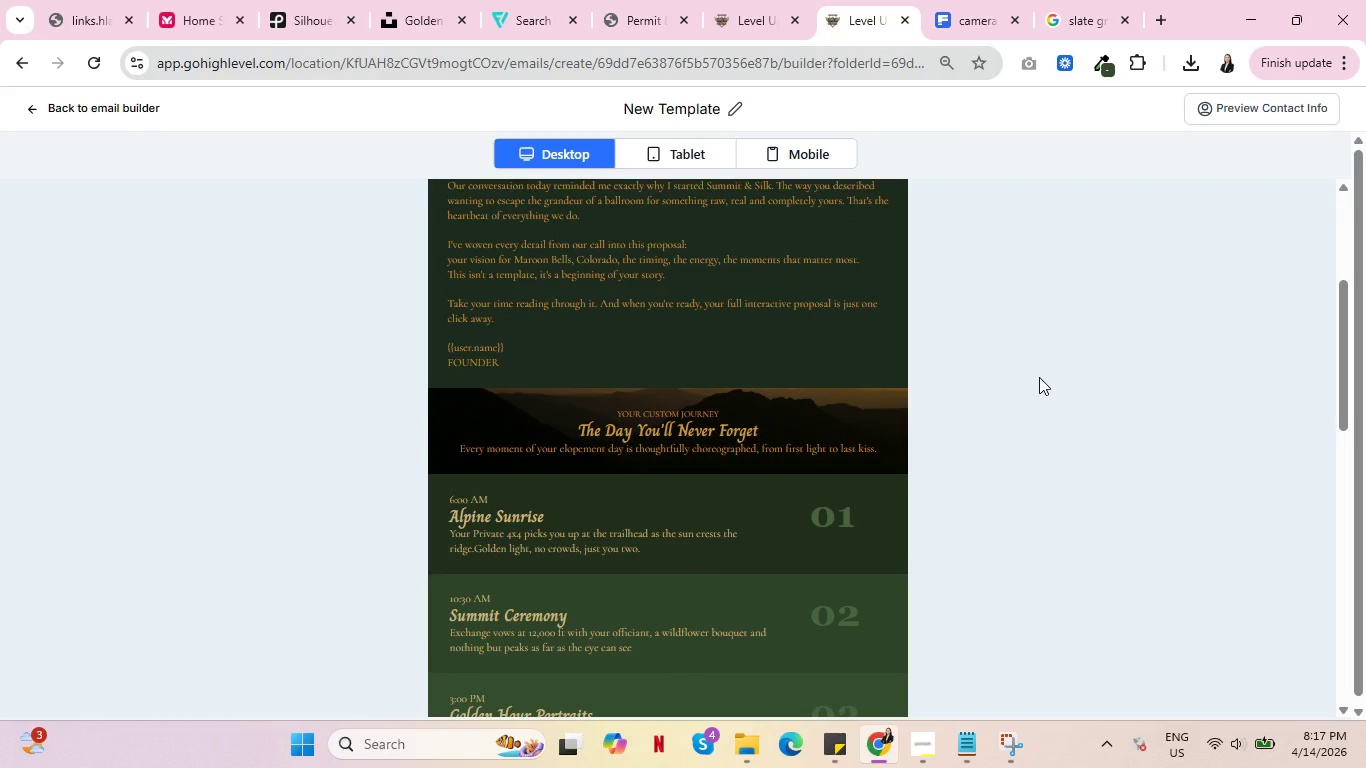 
wait(6.89)
 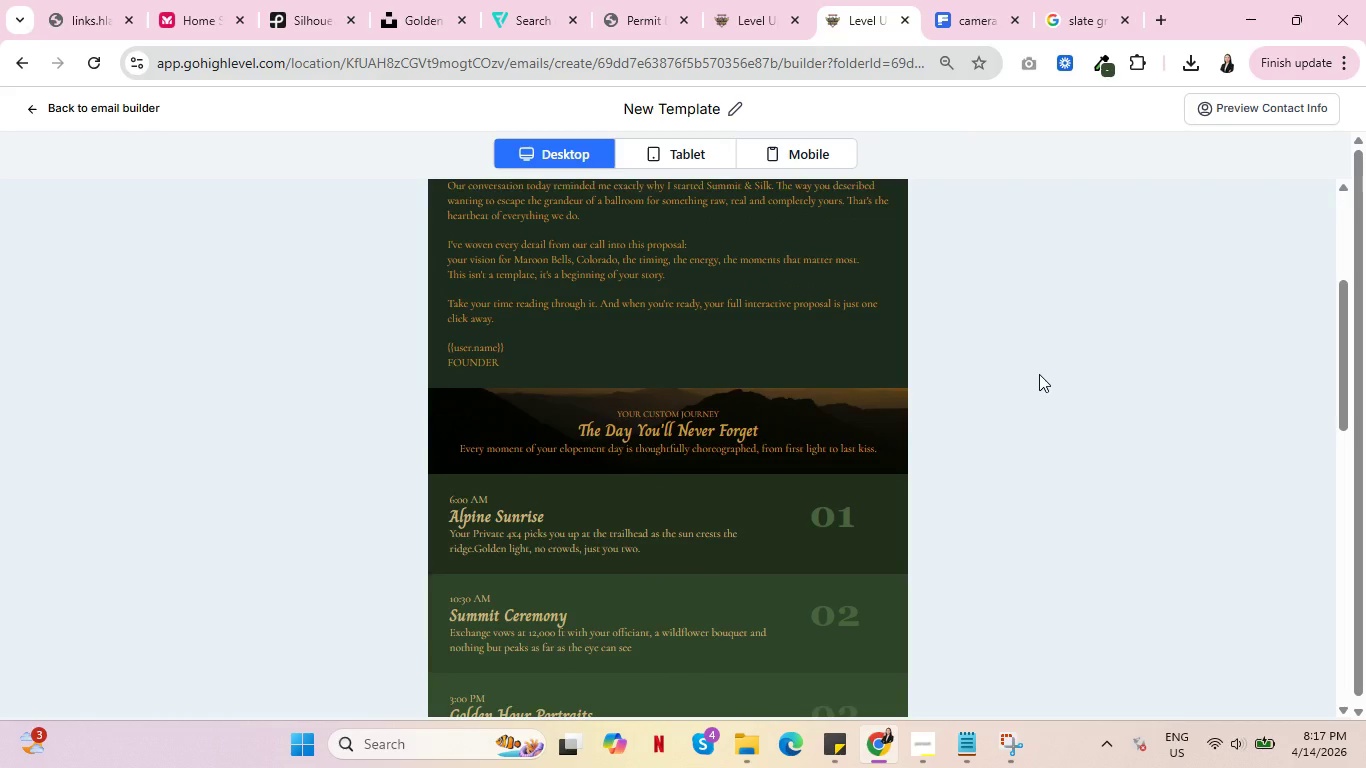 
scroll: coordinate [1039, 379], scroll_direction: down, amount: 4.0
 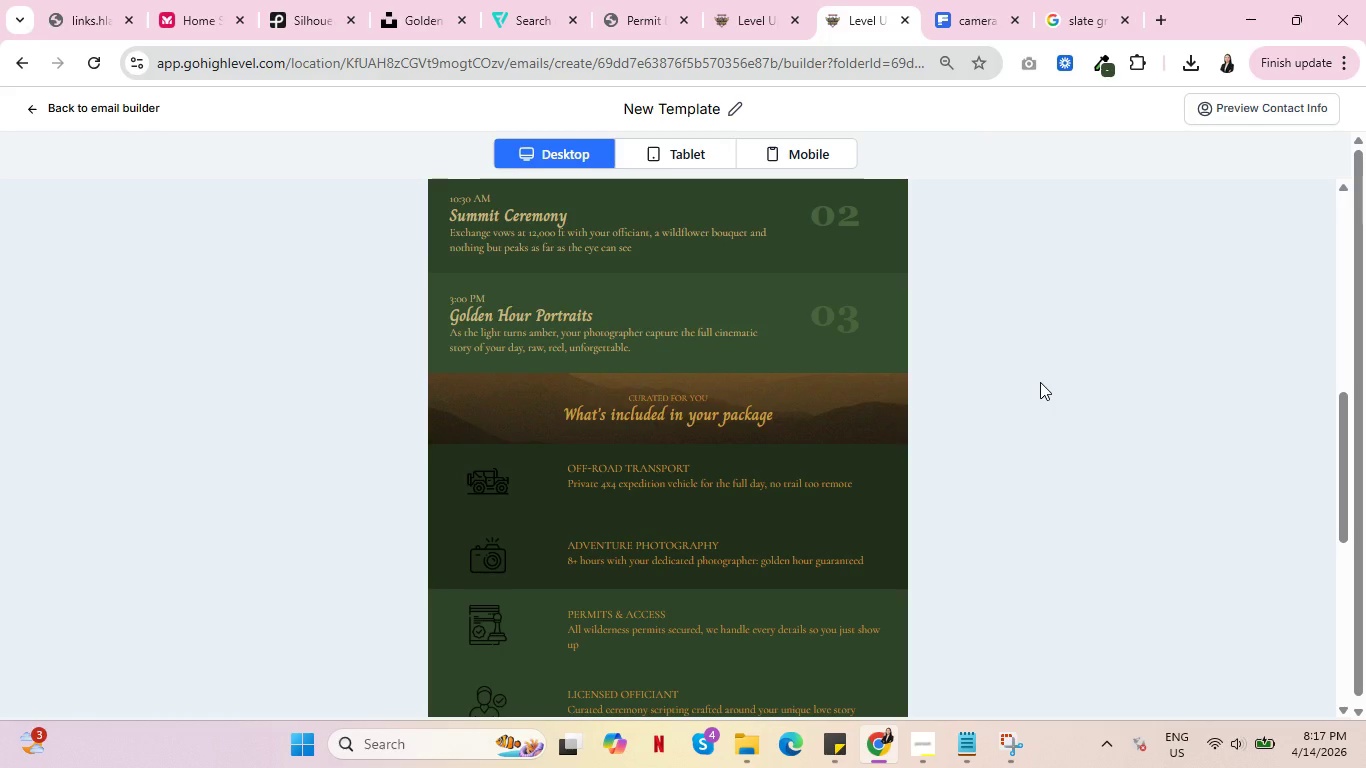 
wait(5.01)
 